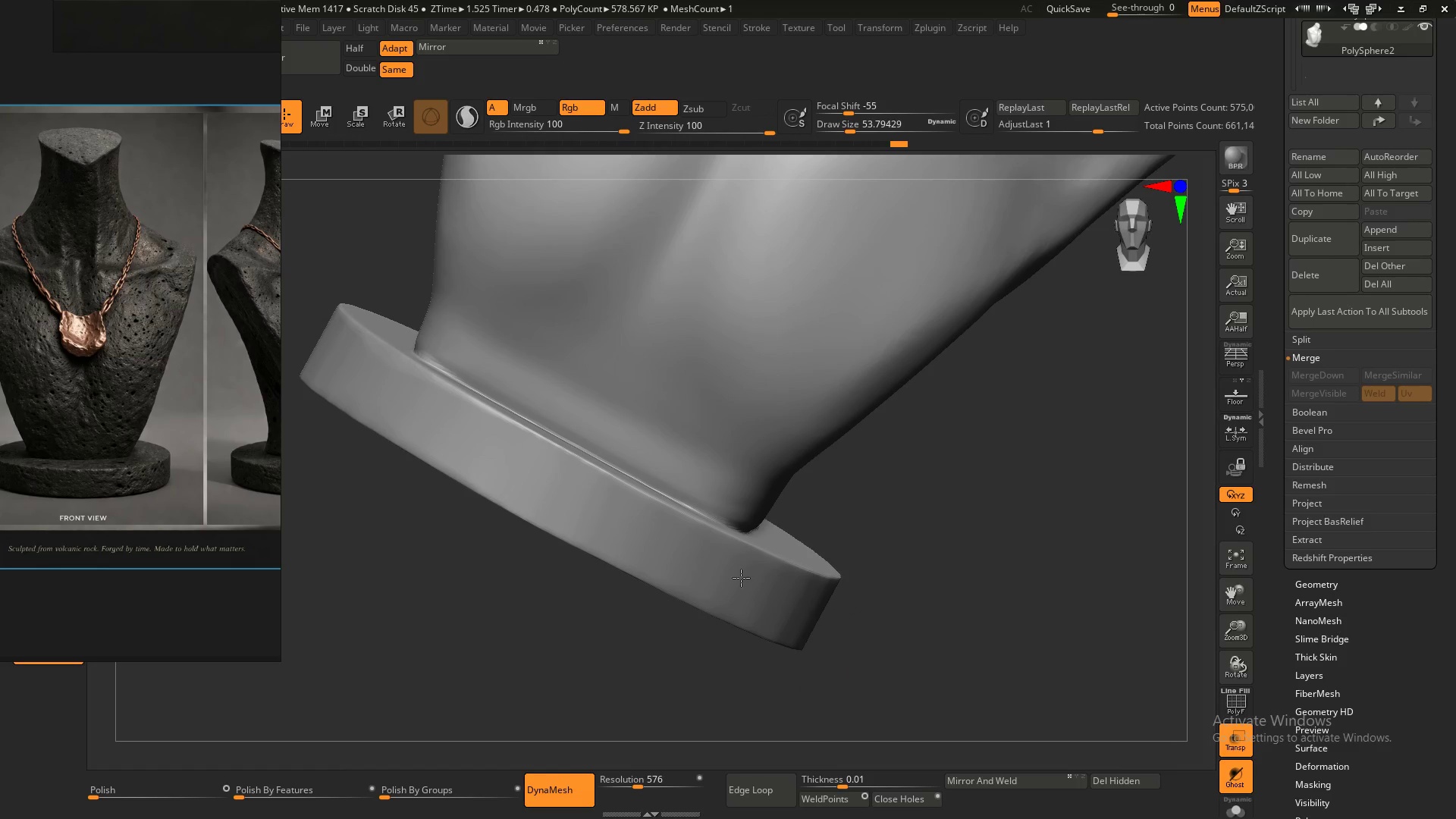 
key(Shift+ShiftLeft)
 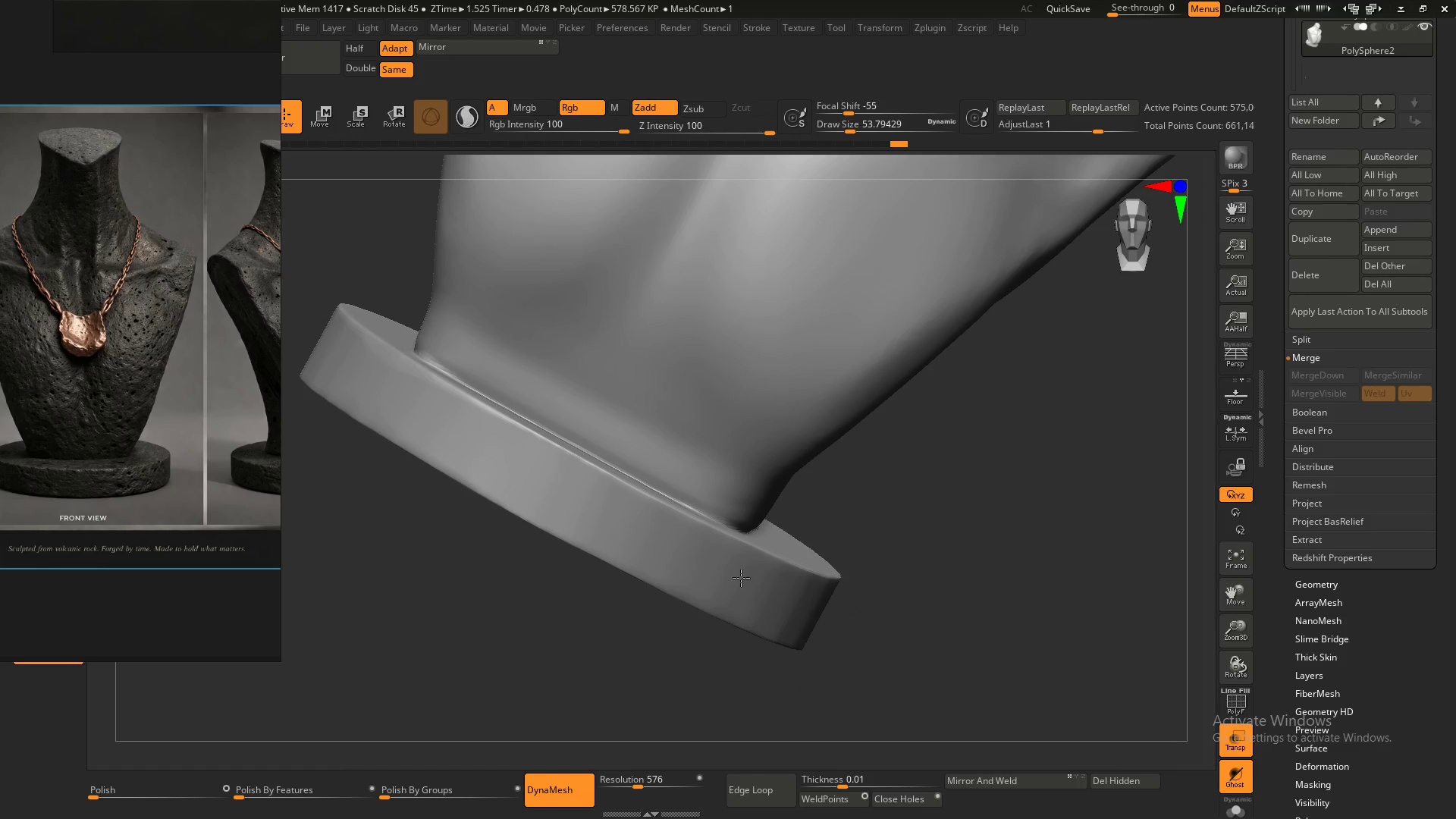 
key(Shift+ShiftLeft)
 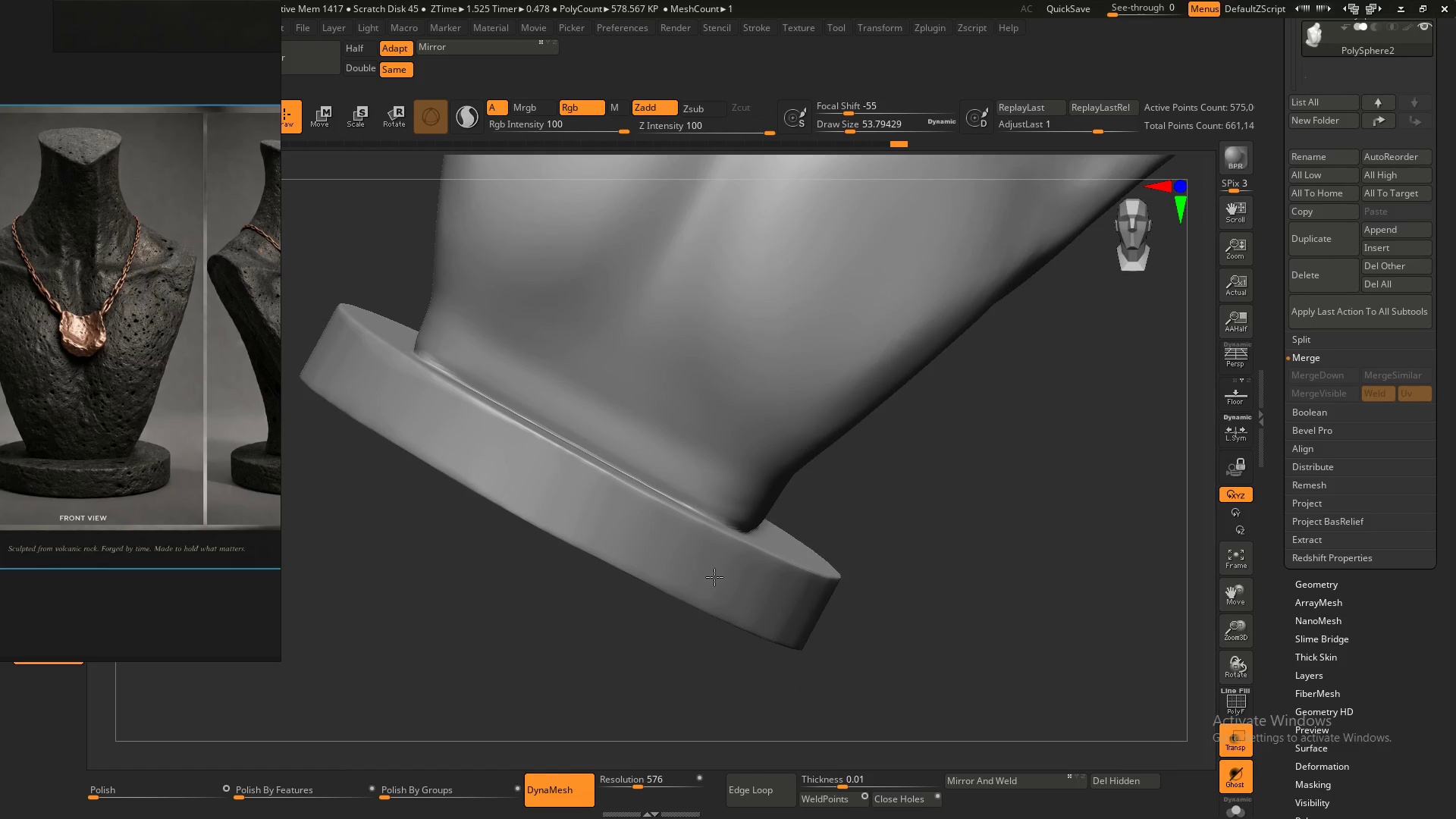 
key(Shift+ShiftLeft)
 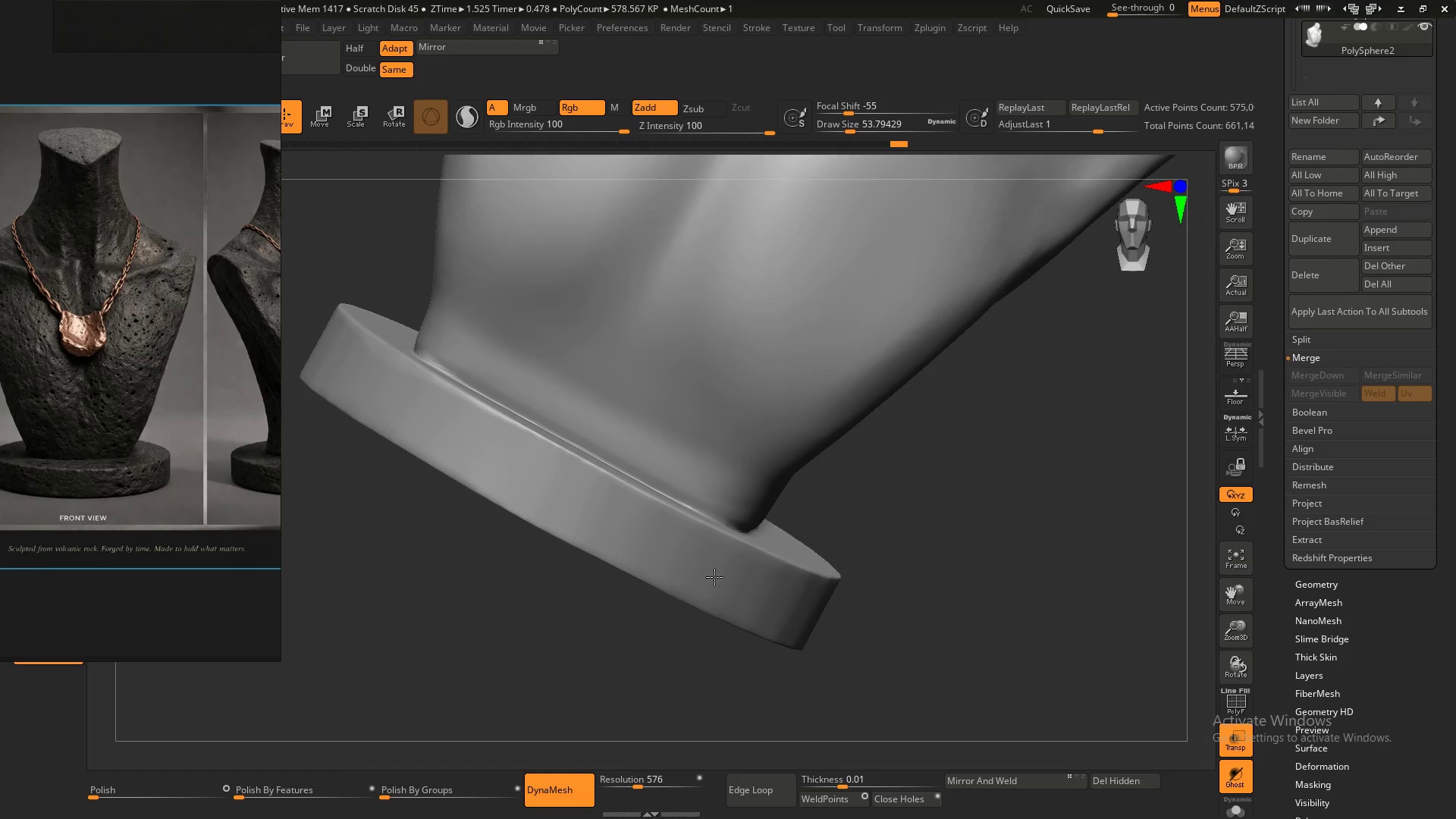 
key(Shift+ShiftLeft)
 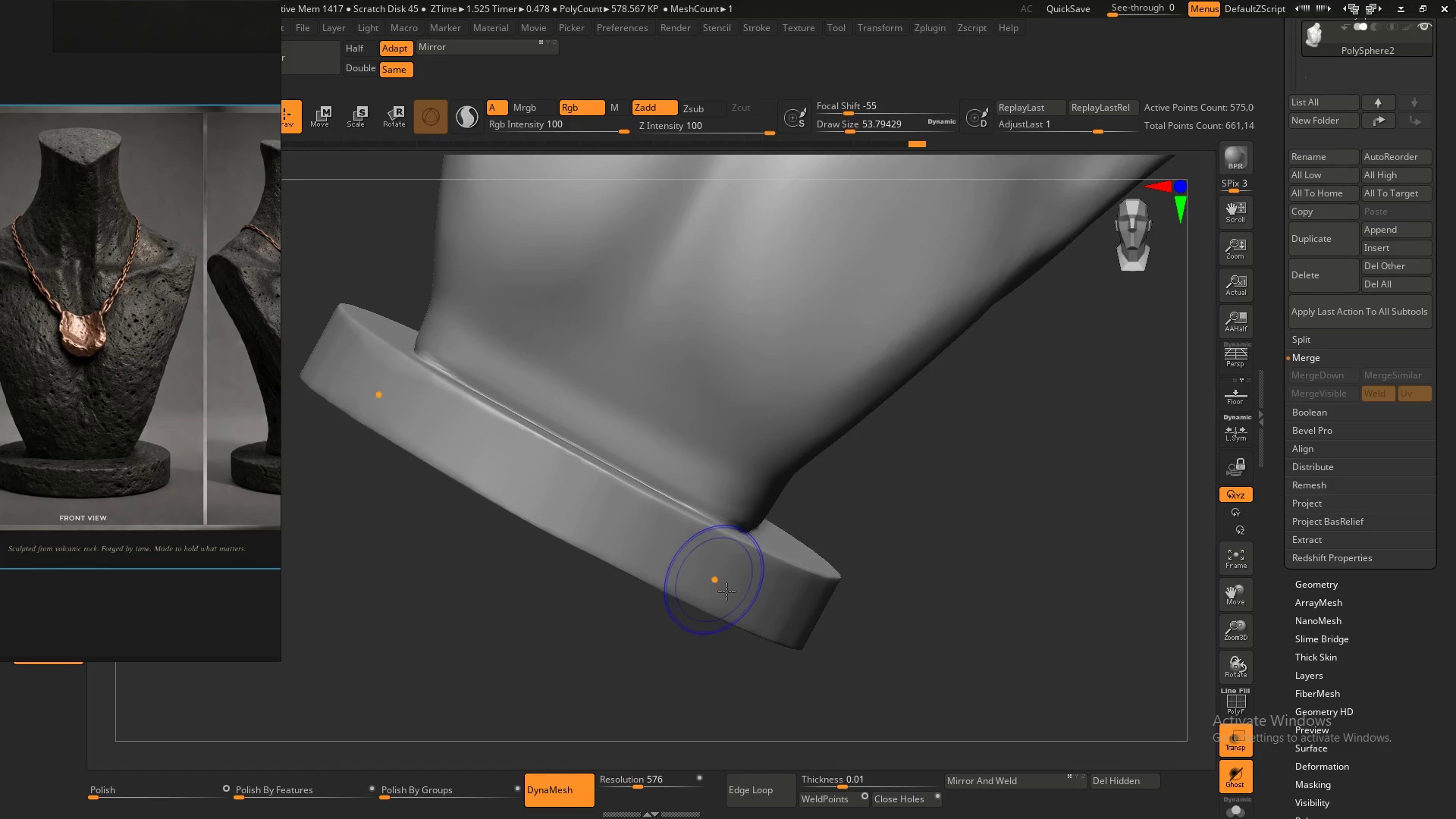 
key(Shift+ShiftLeft)
 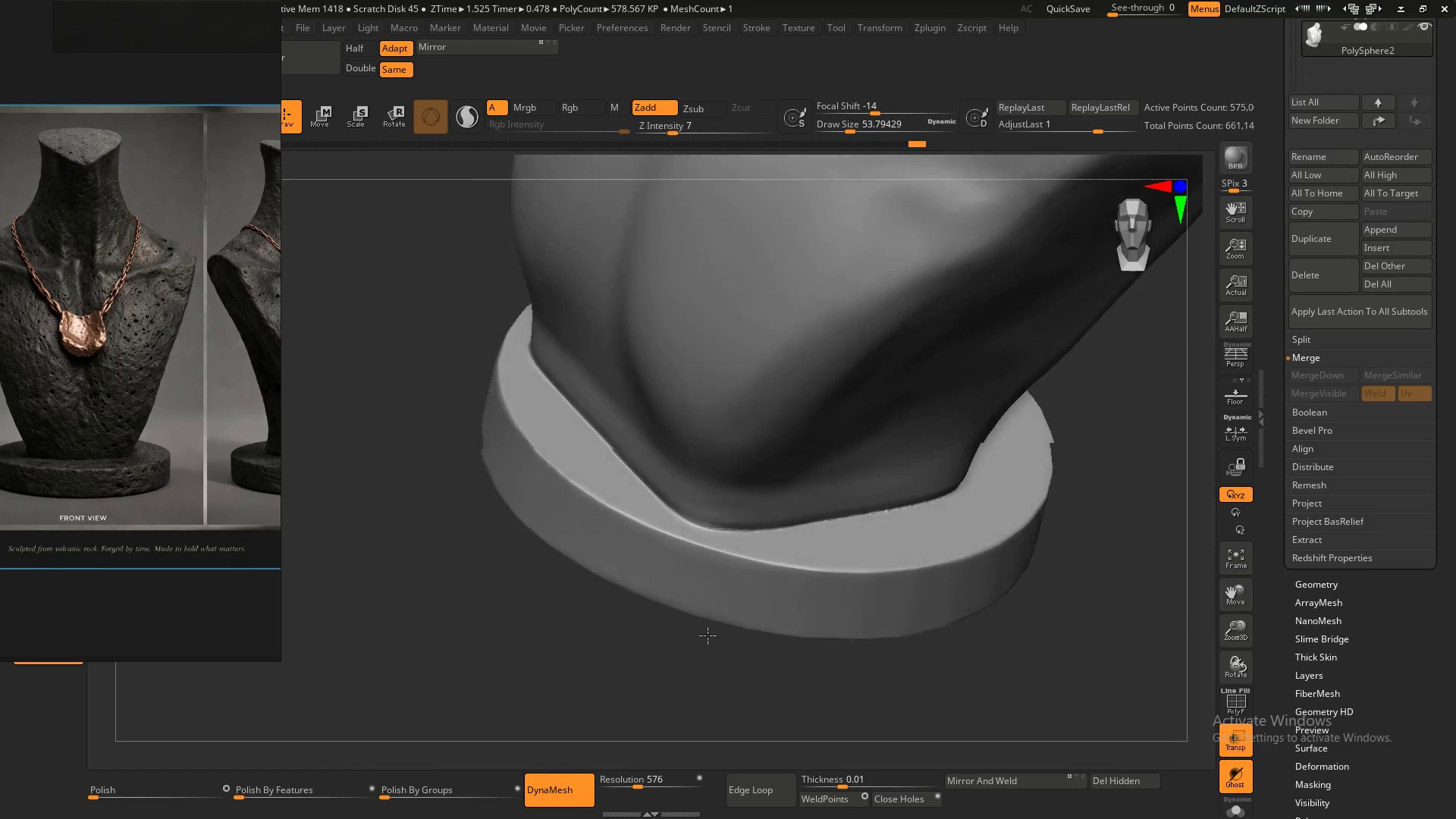 
hold_key(key=ShiftLeft, duration=1.5)
left_click_drag(start_coordinate=[723, 616], to_coordinate=[564, 529])
 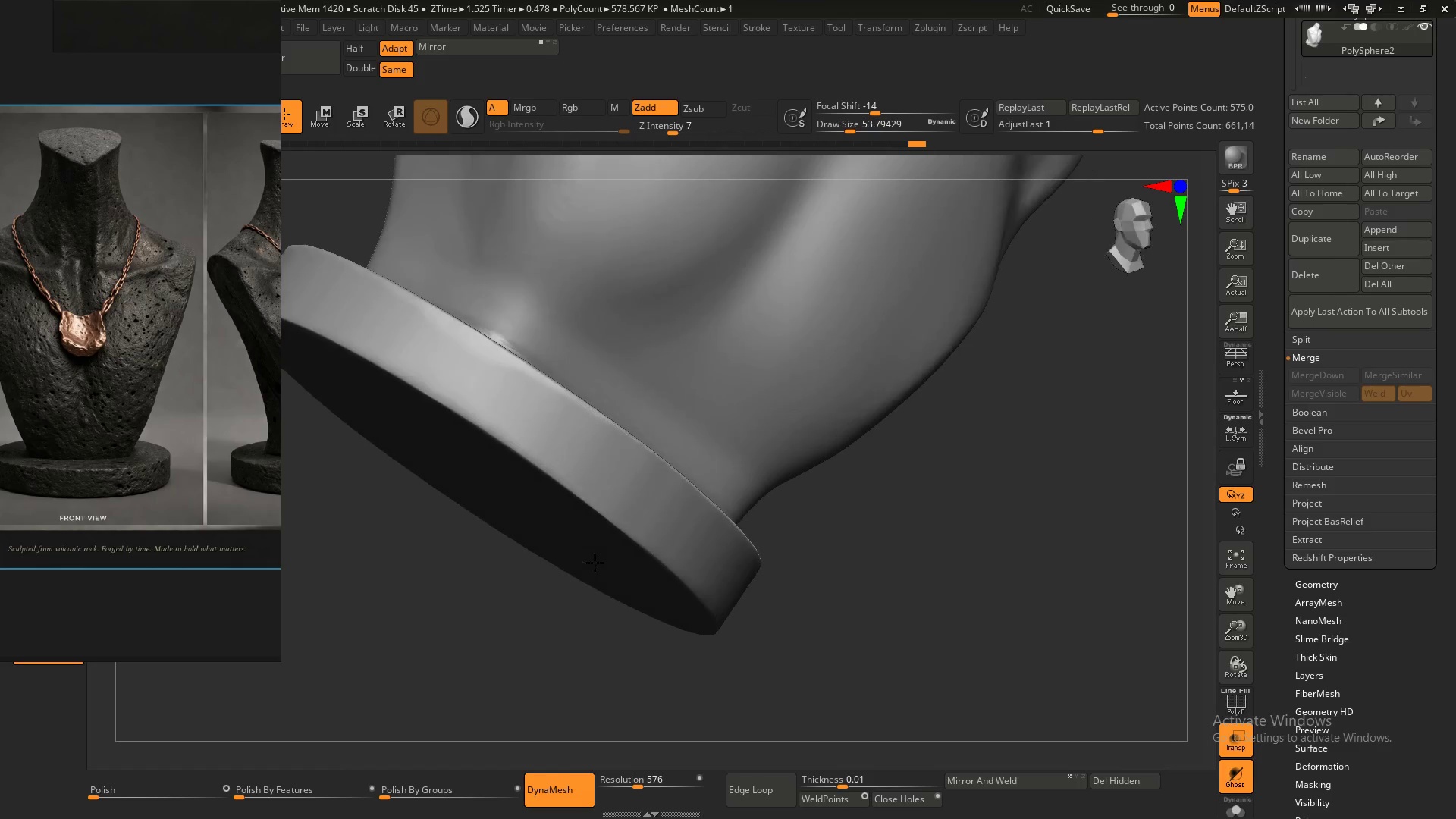 
hold_key(key=ShiftLeft, duration=1.5)
 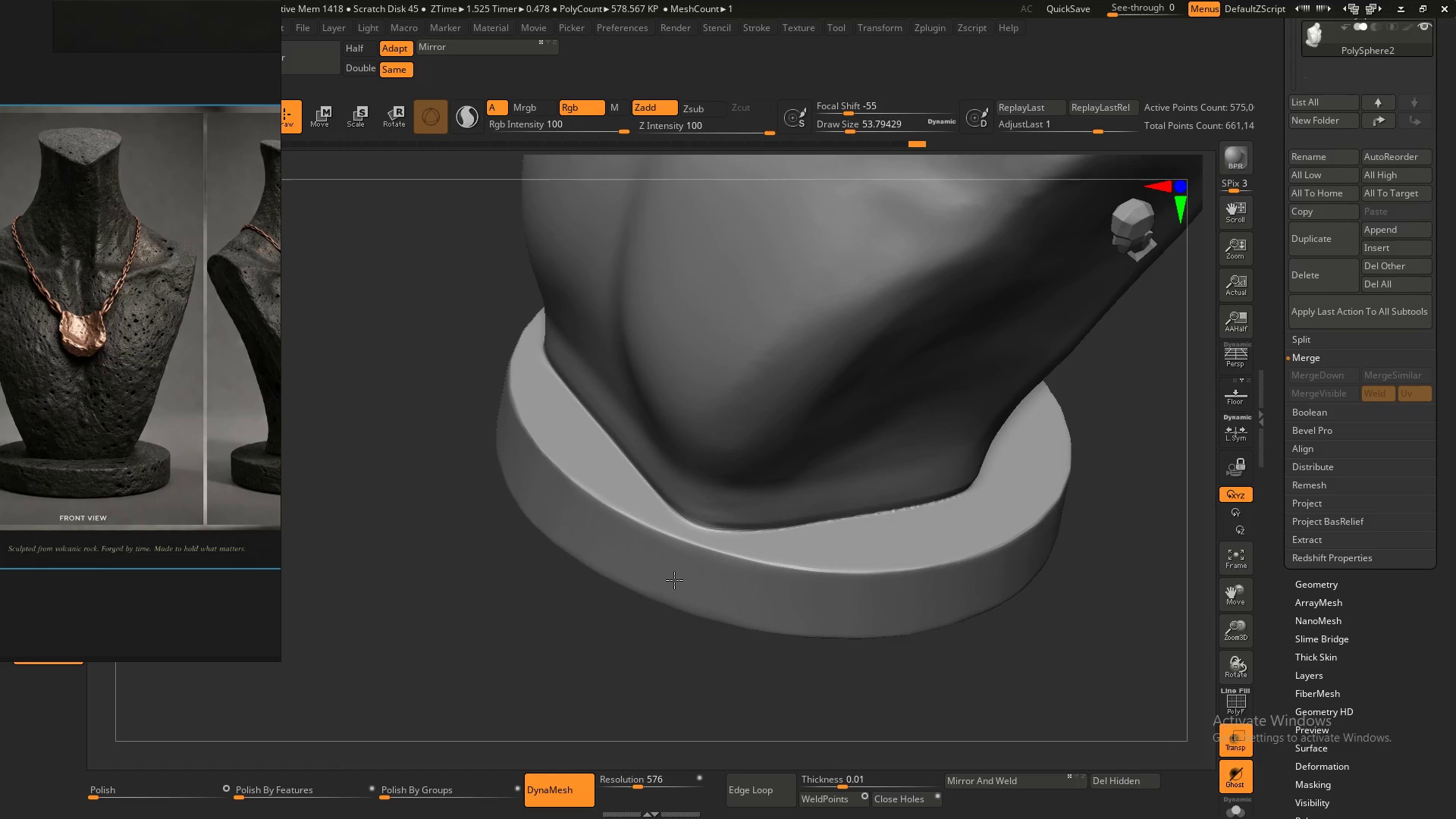 
hold_key(key=ShiftLeft, duration=1.25)
 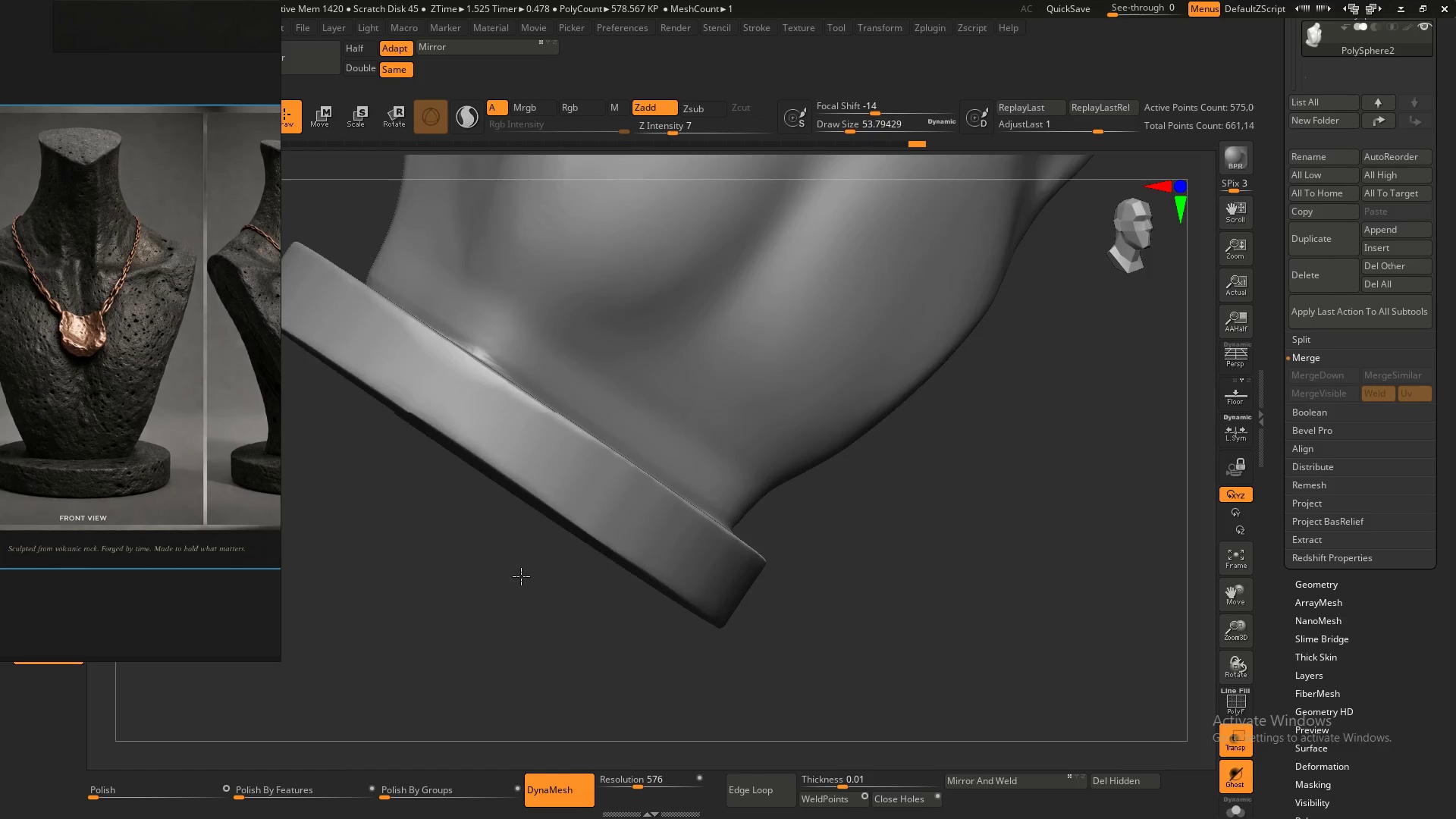 
hold_key(key=AltLeft, duration=0.45)
 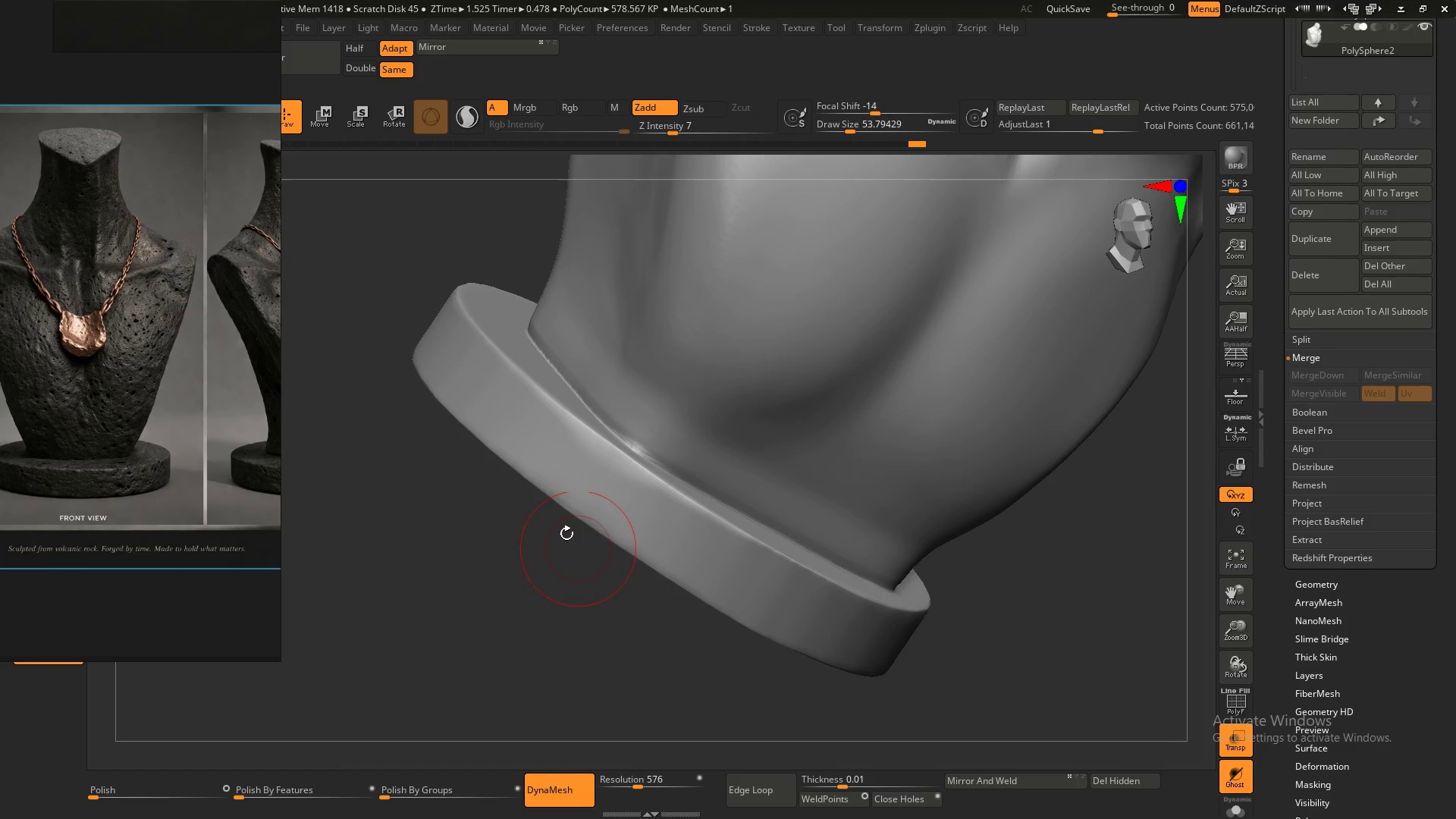 
hold_key(key=ShiftLeft, duration=1.53)
left_click_drag(start_coordinate=[517, 467], to_coordinate=[426, 327])
 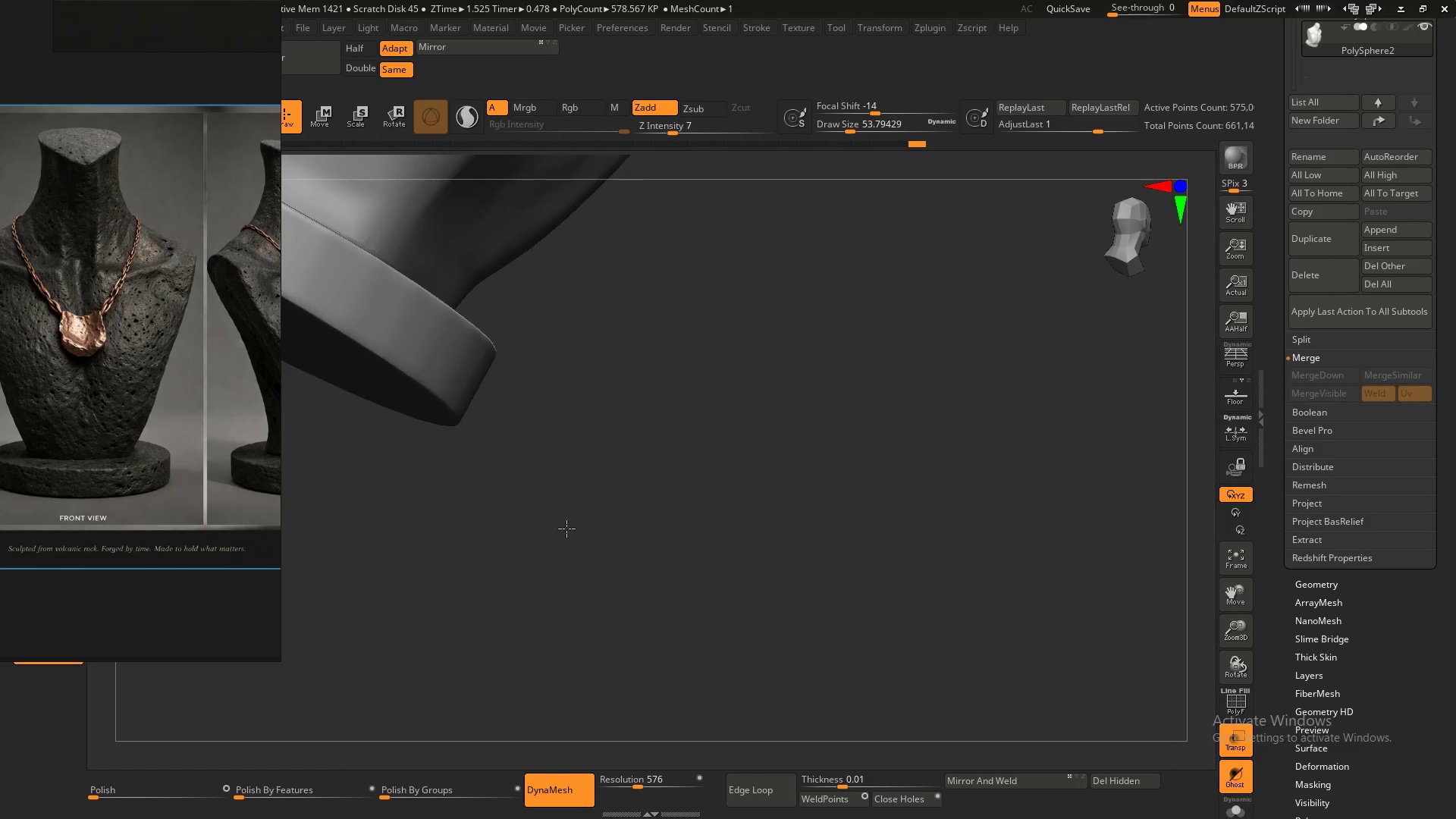 
hold_key(key=ShiftLeft, duration=1.52)
 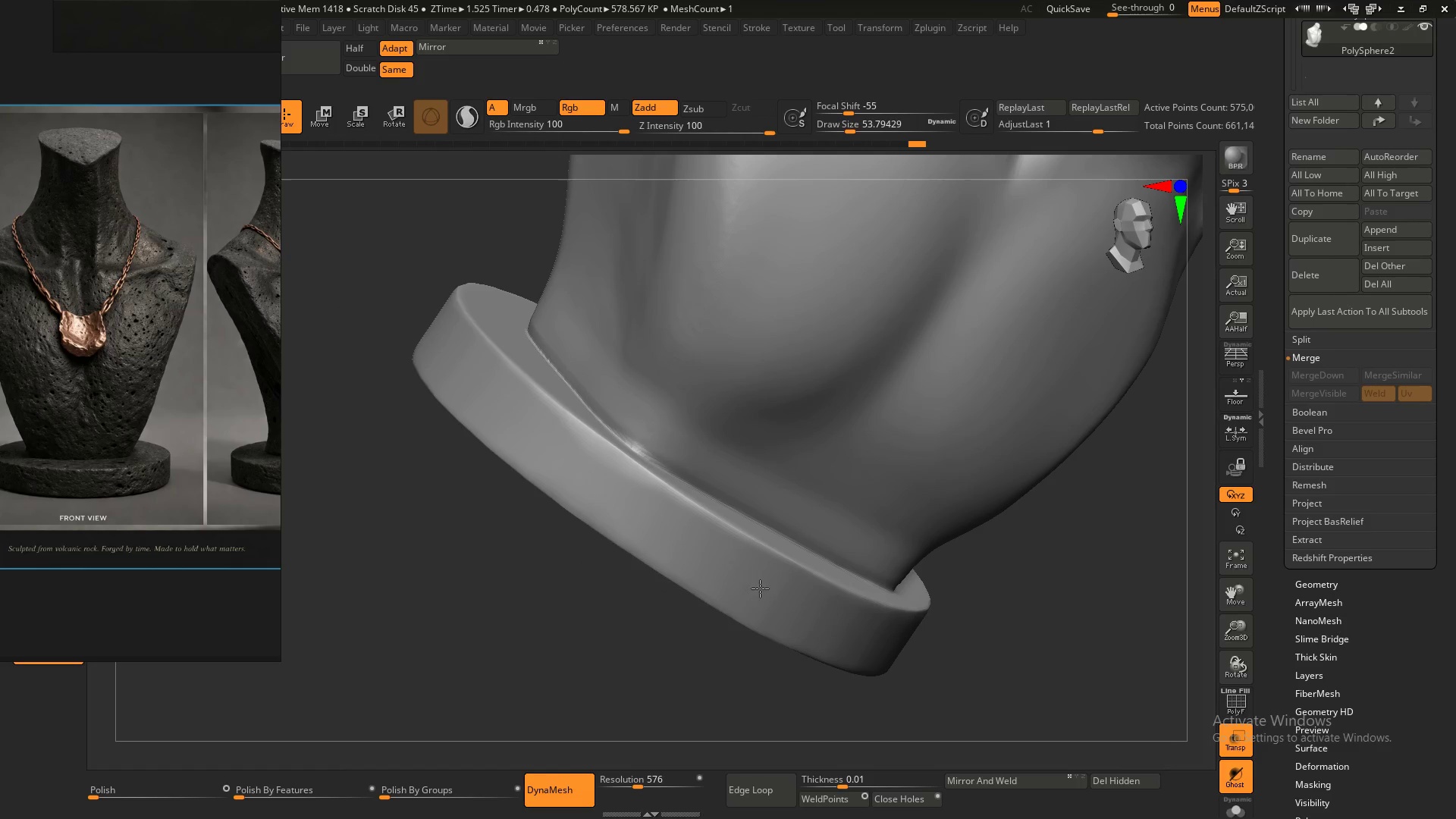 
hold_key(key=ShiftLeft, duration=1.51)
 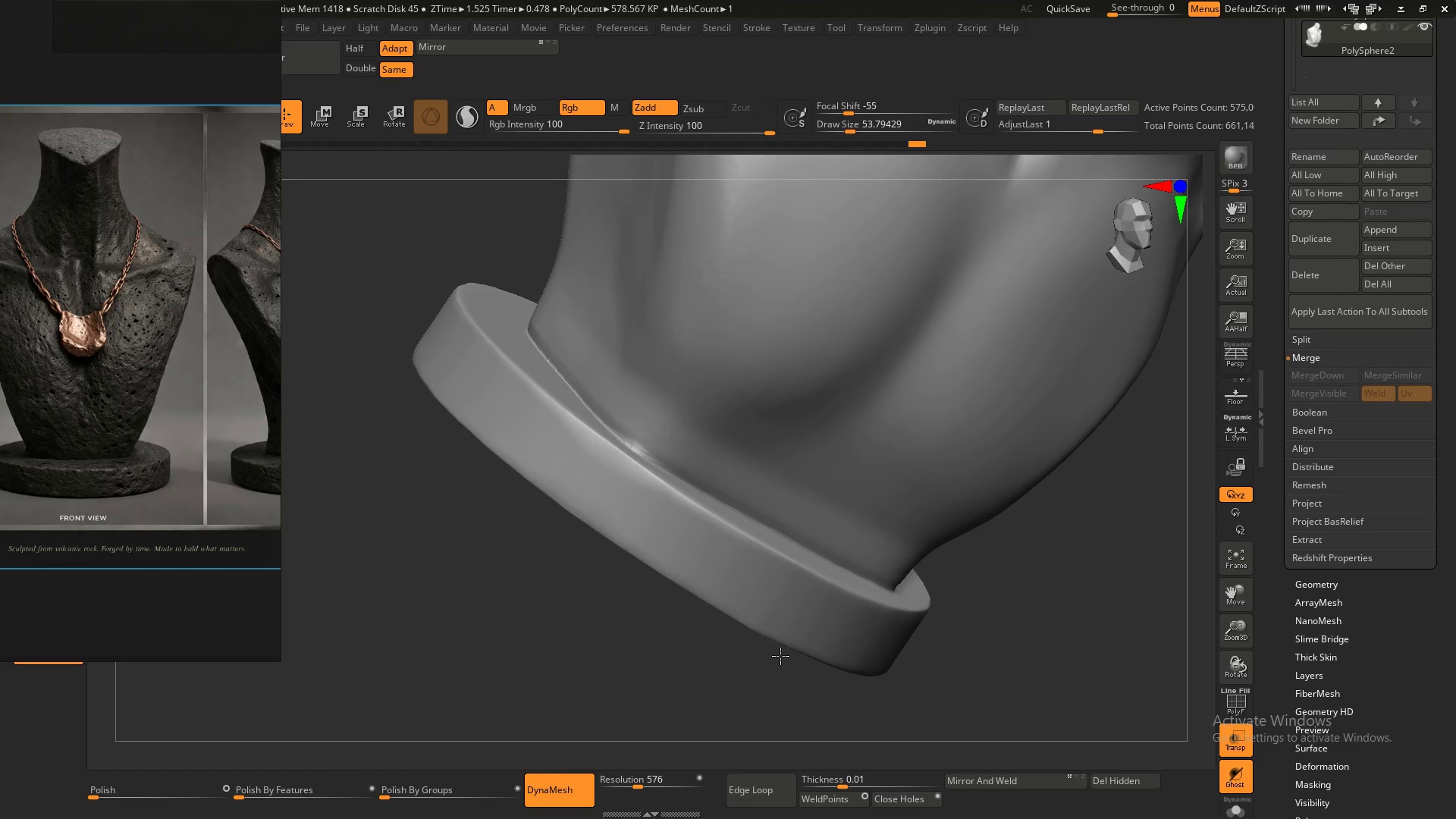 
hold_key(key=ShiftLeft, duration=1.52)
 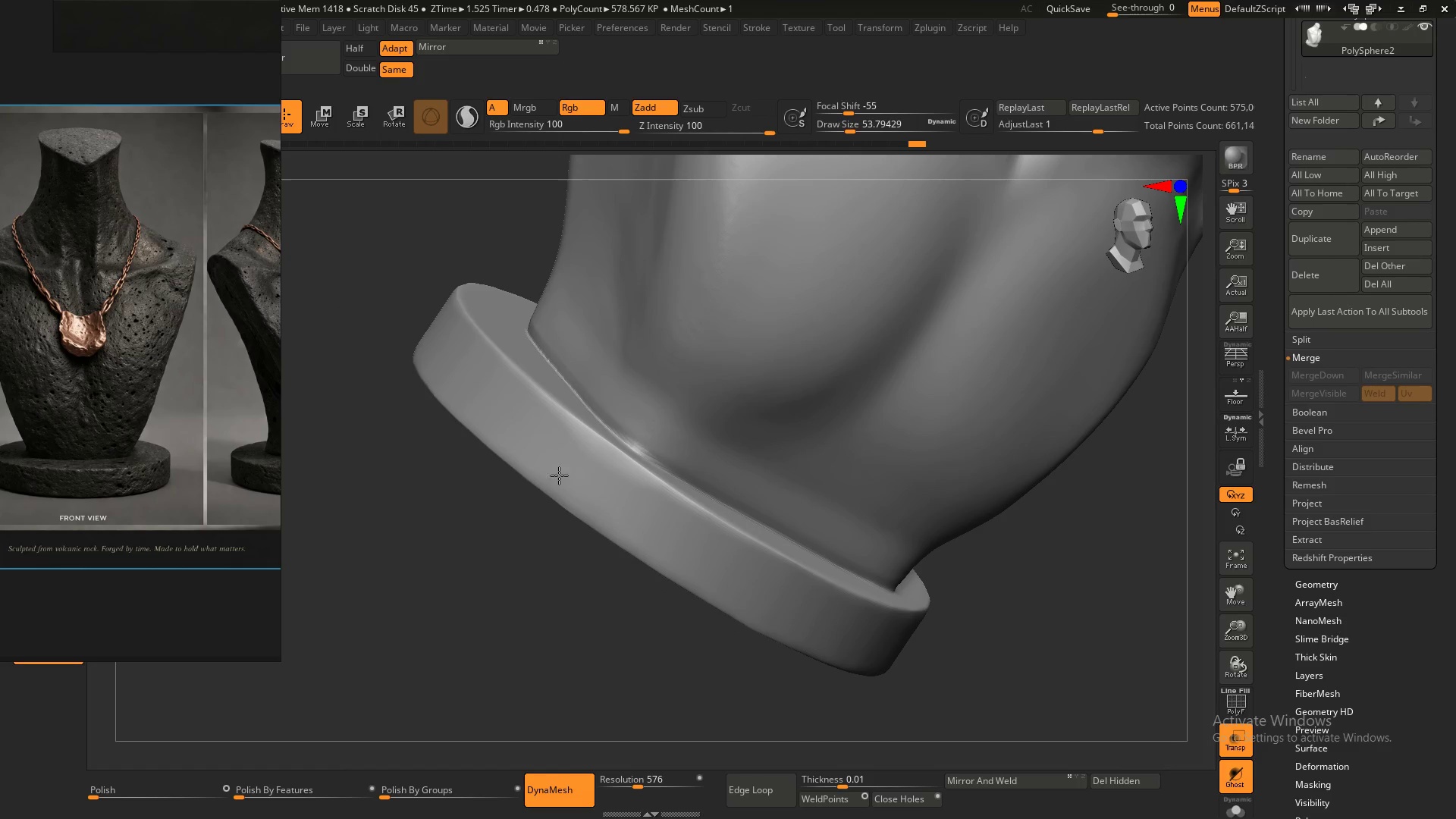 
hold_key(key=ShiftLeft, duration=1.08)
 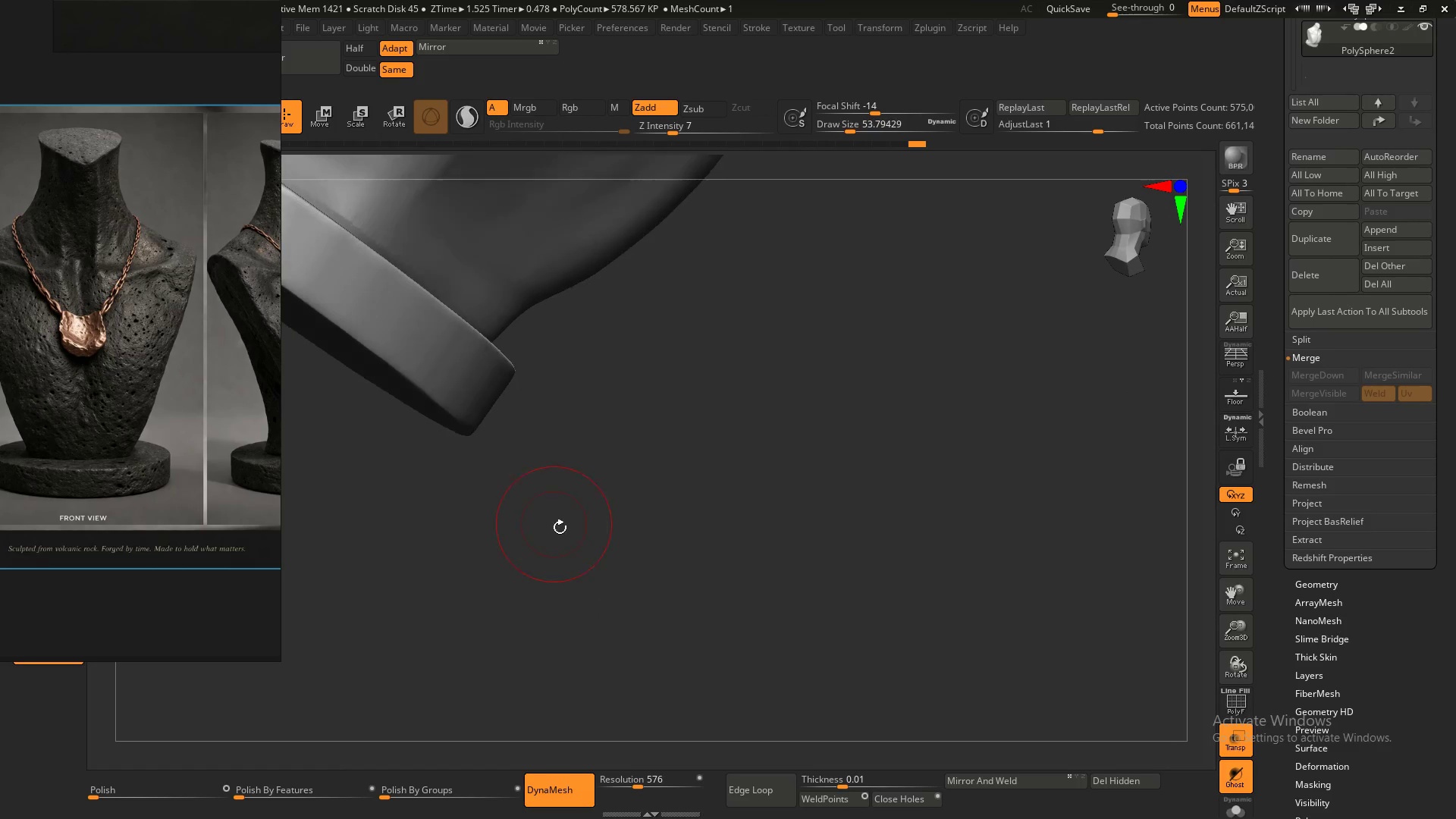 
hold_key(key=ControlLeft, duration=0.34)
 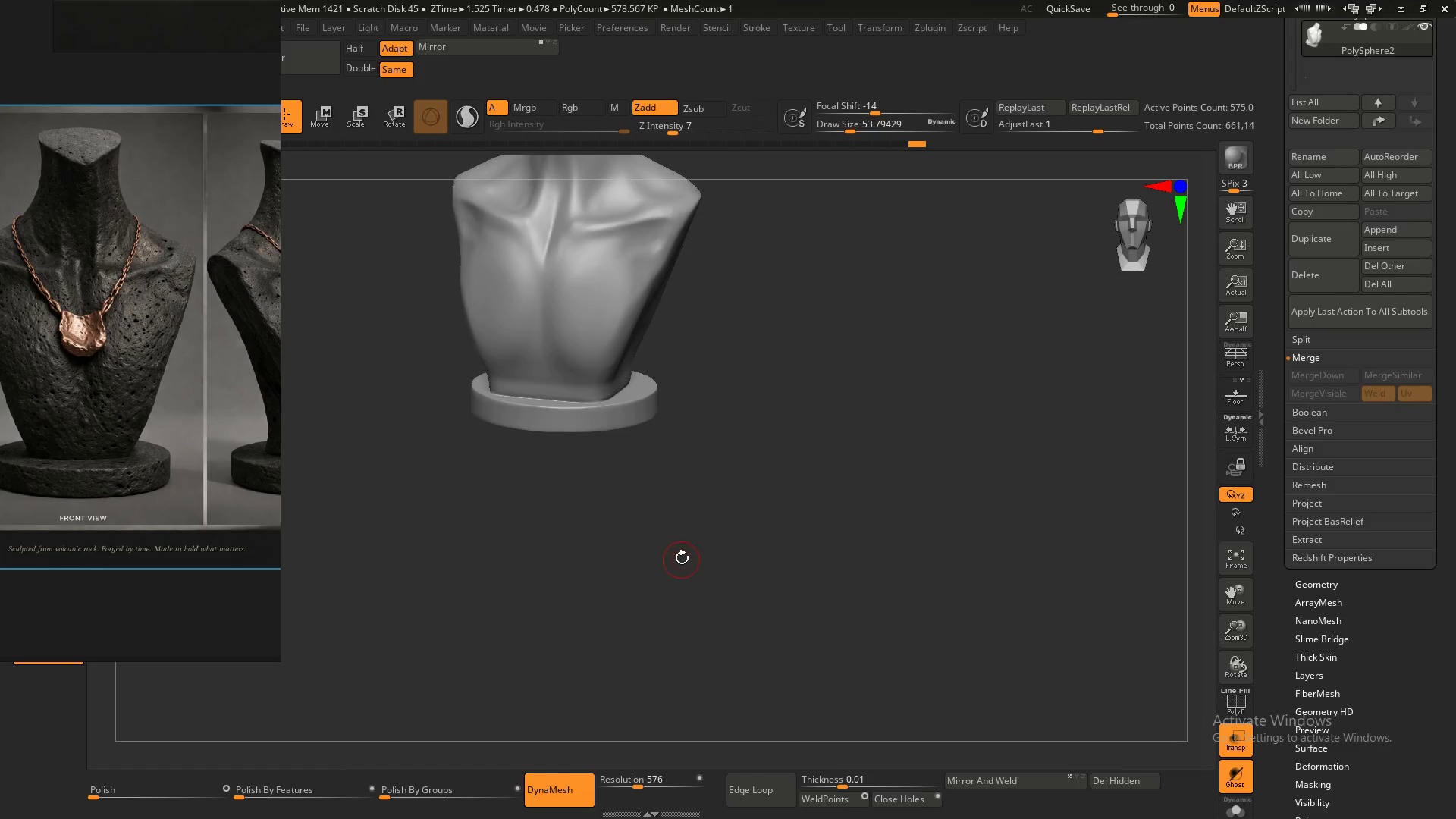 
hold_key(key=ShiftLeft, duration=0.61)
 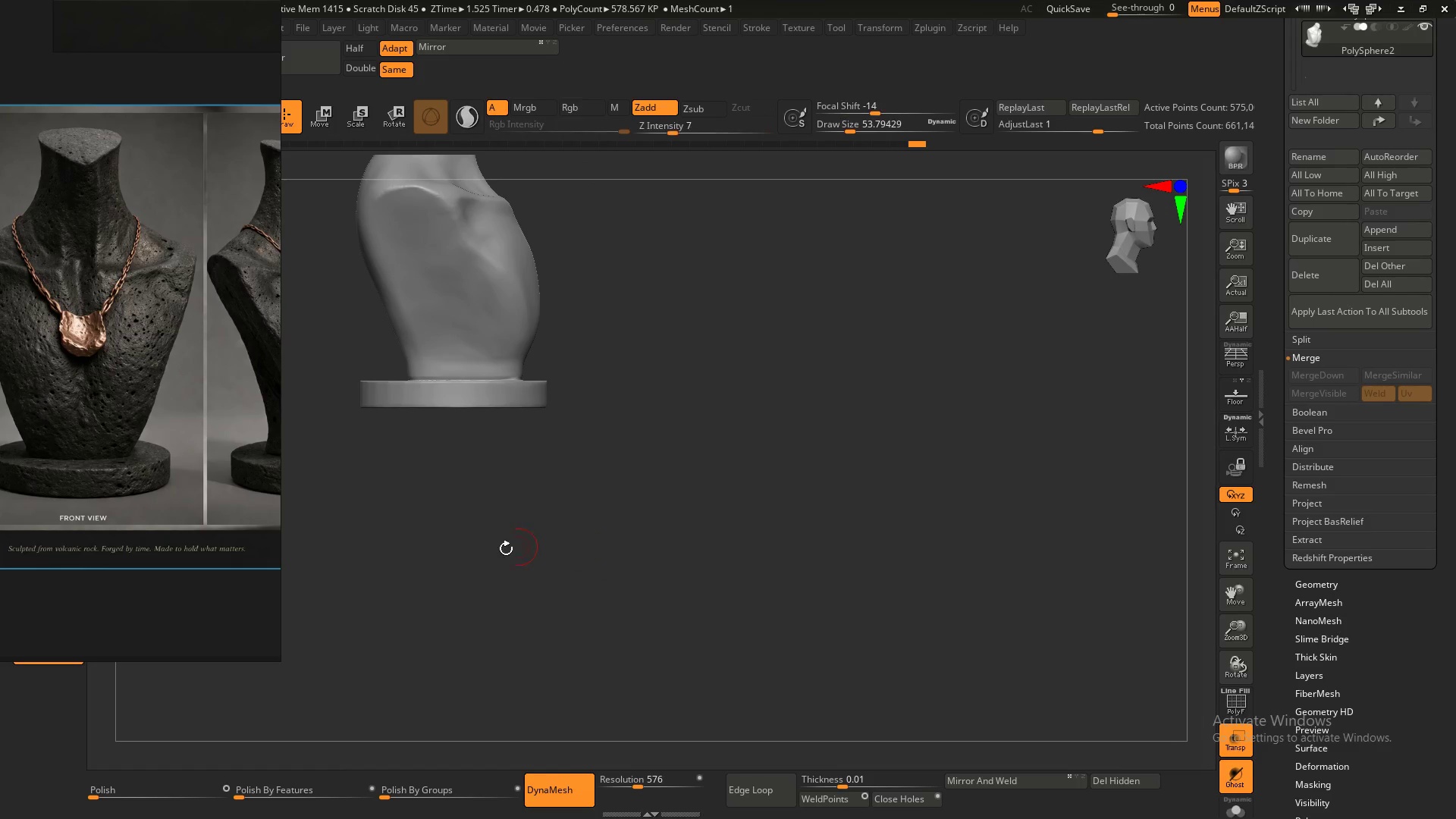 
hold_key(key=AltLeft, duration=0.39)
 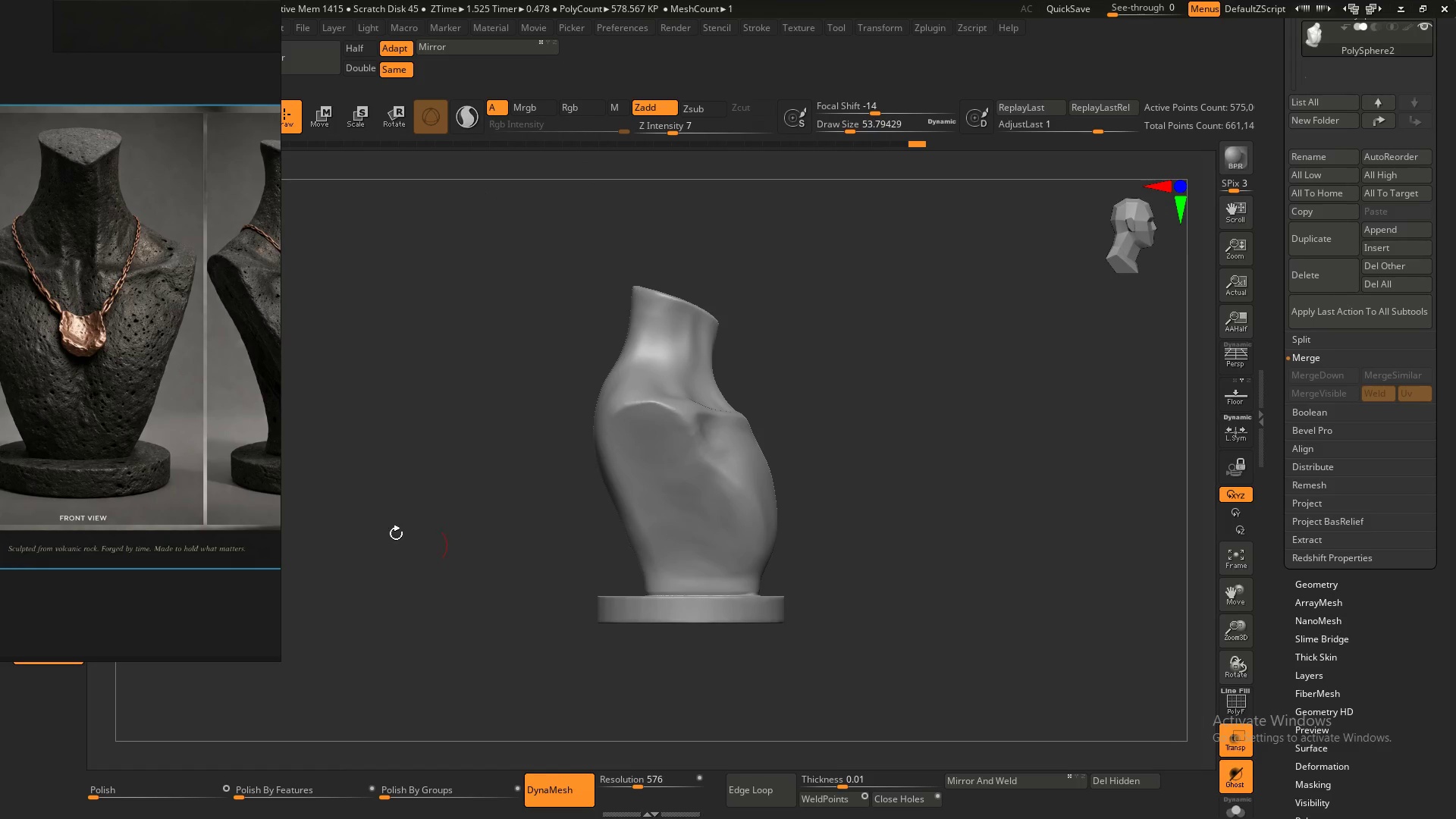 
middle_click([230, 511])
 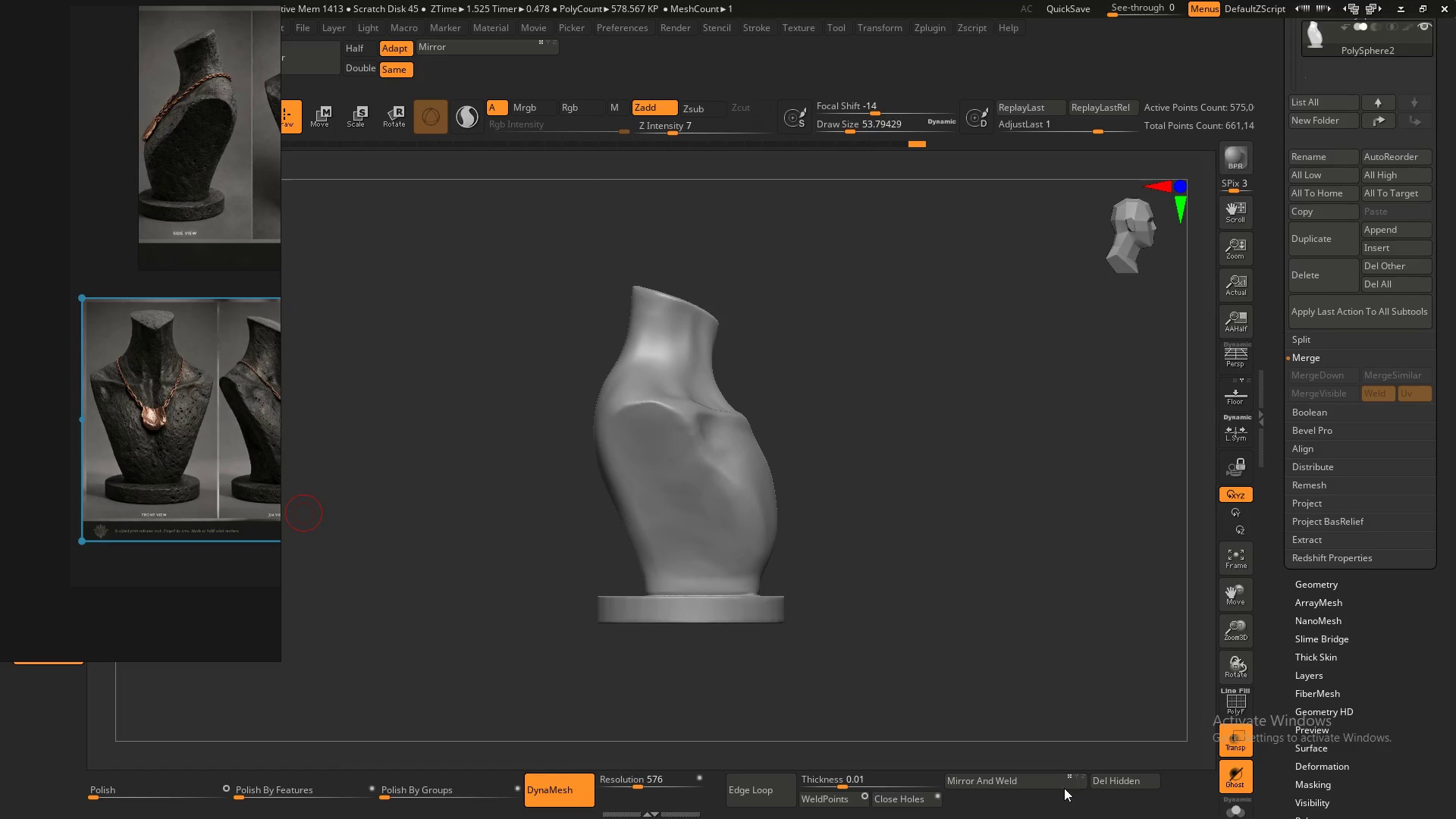 
scroll: coordinate [231, 511], scroll_direction: down, amount: 3.0
 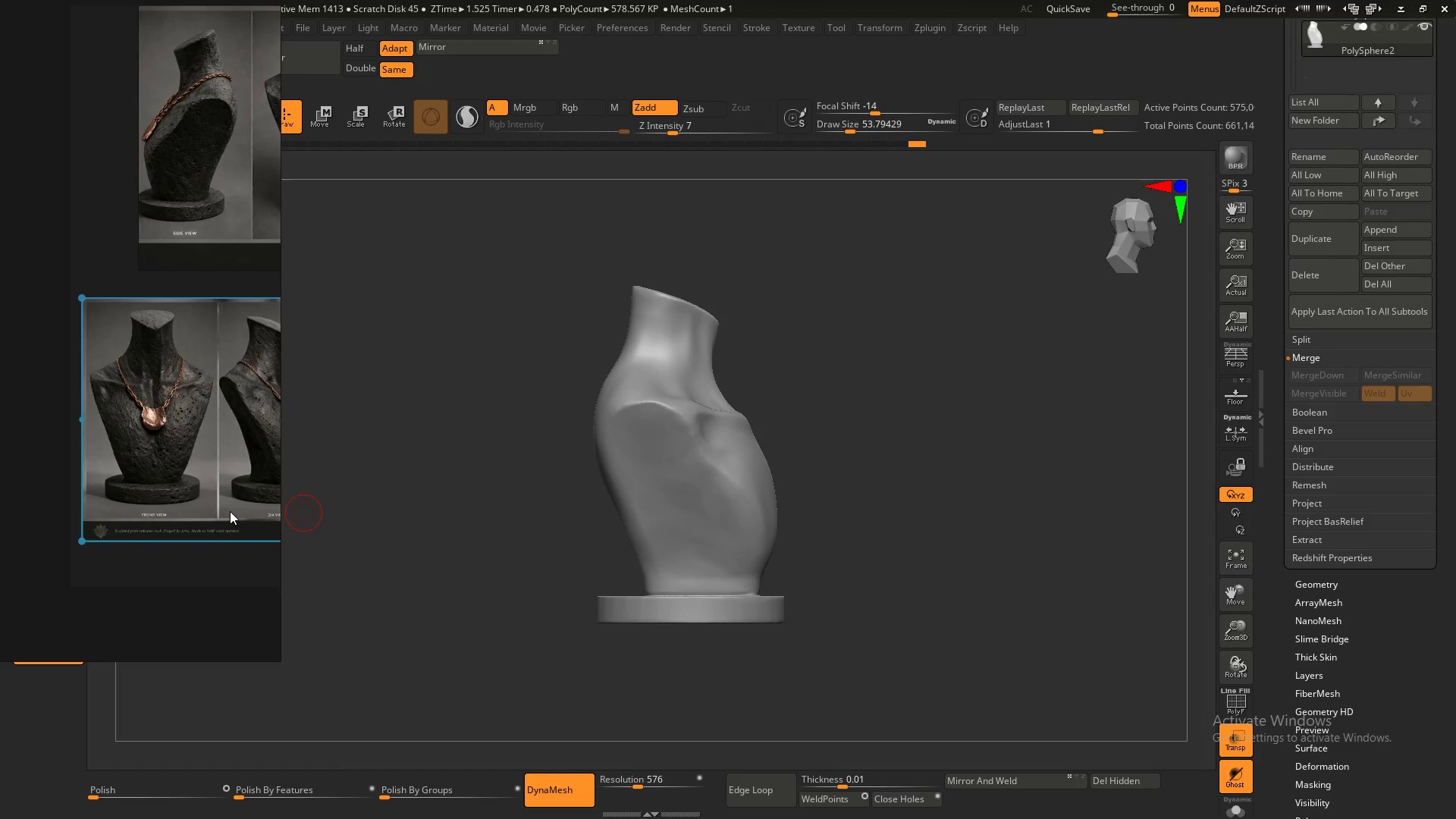 
key(Control+Z)
 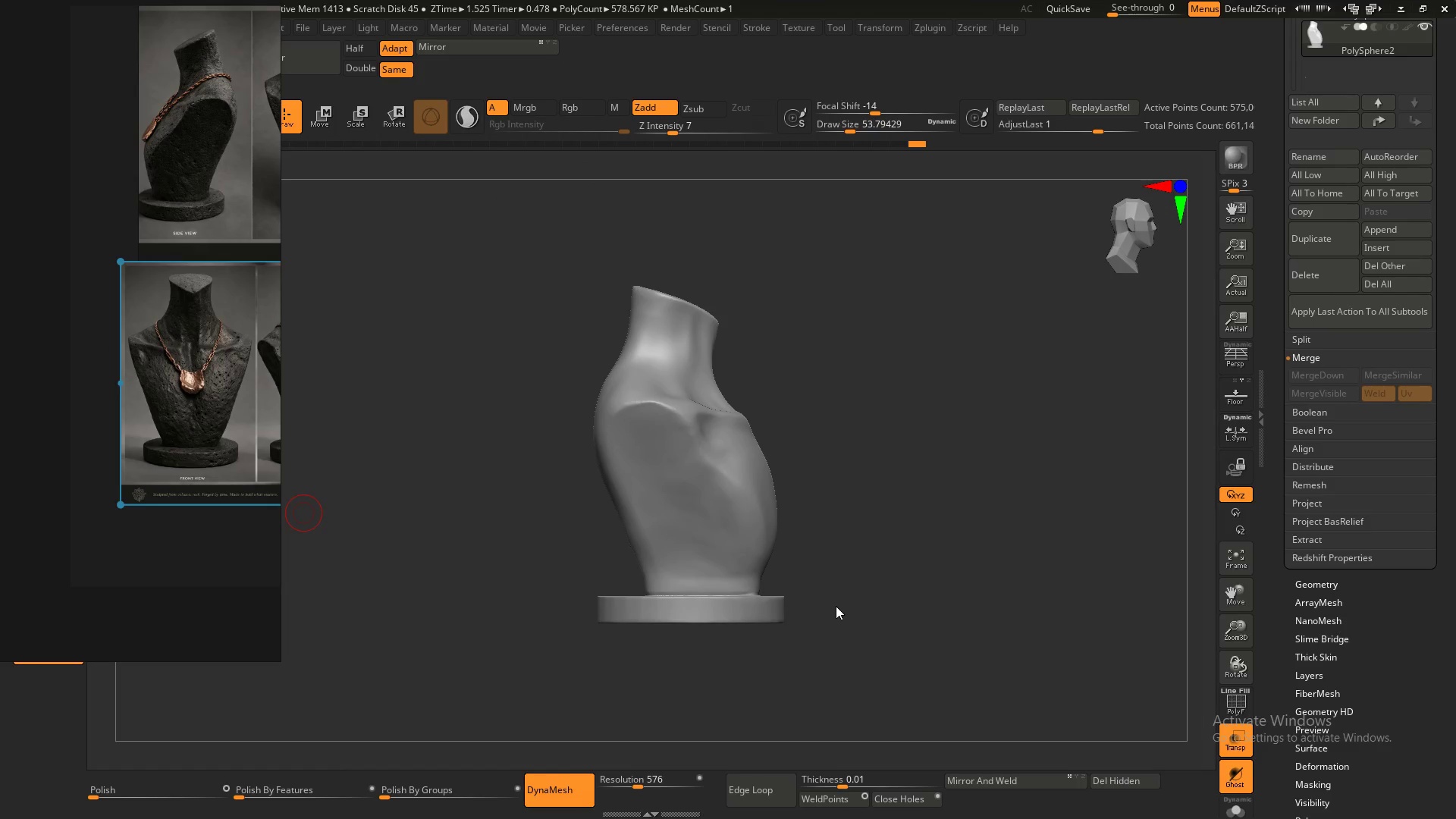 
hold_key(key=Z, duration=0.39)
 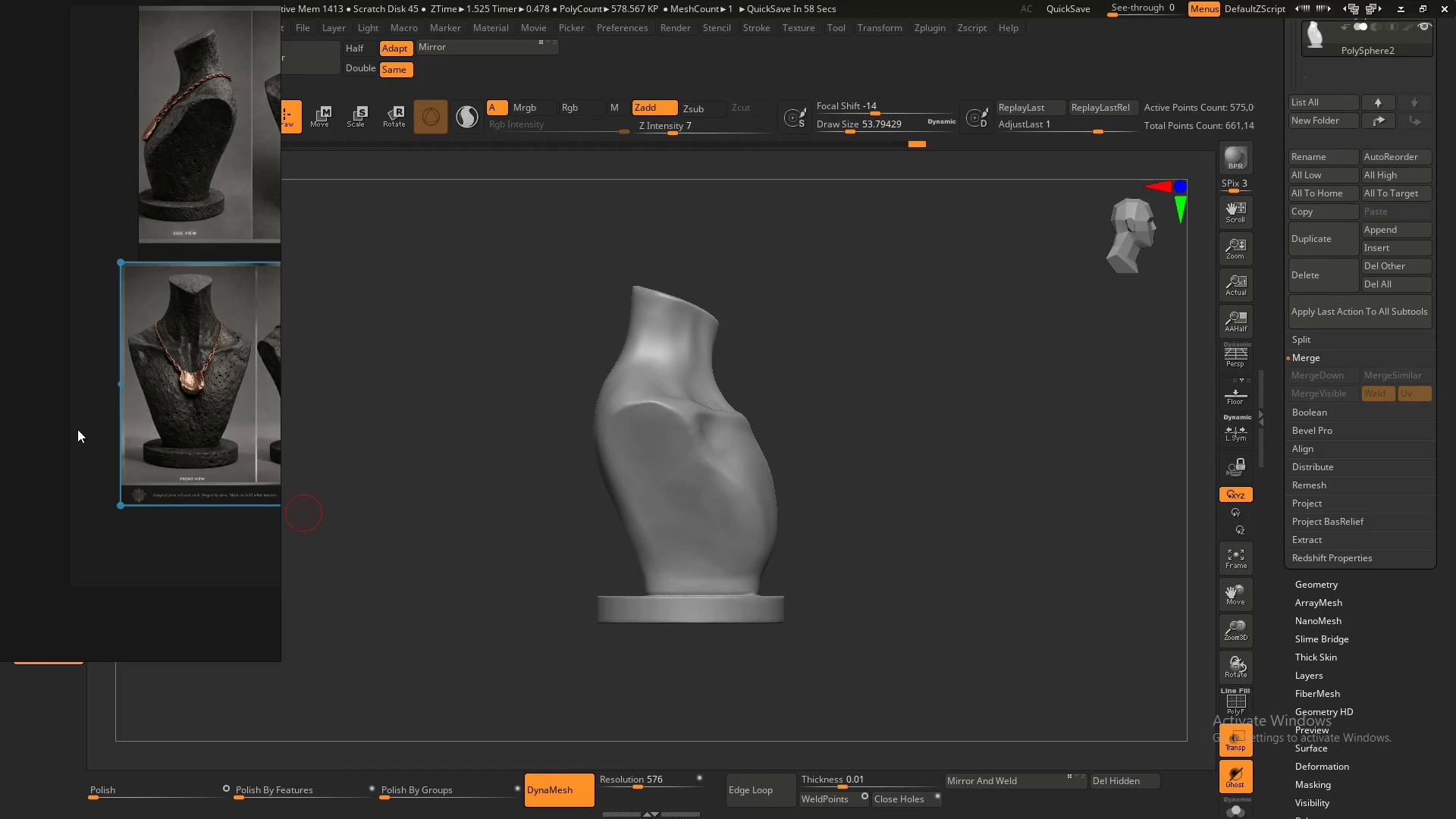 
key(Control+Shift+ShiftLeft)
 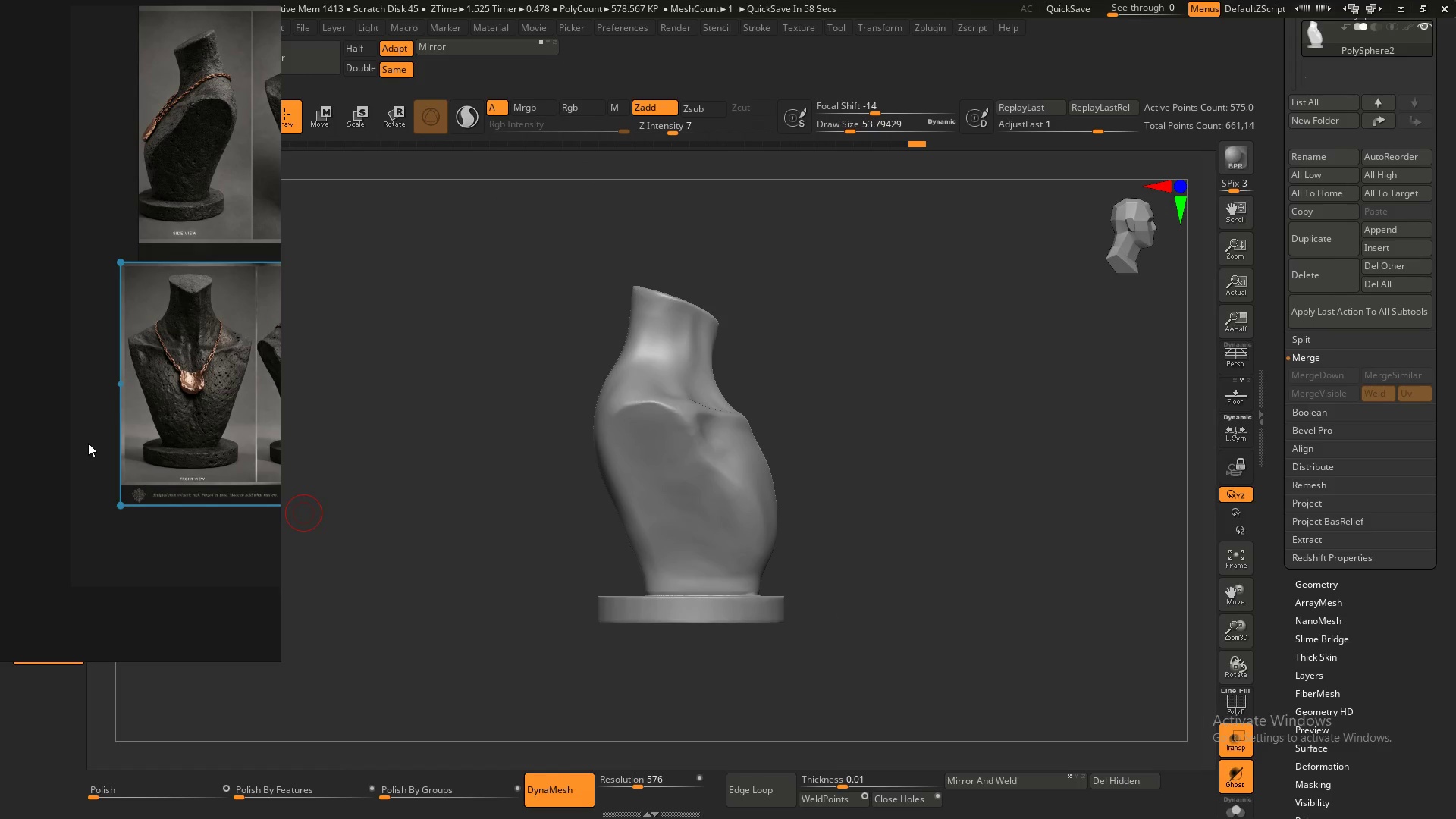 
key(Control+Shift+Z)
 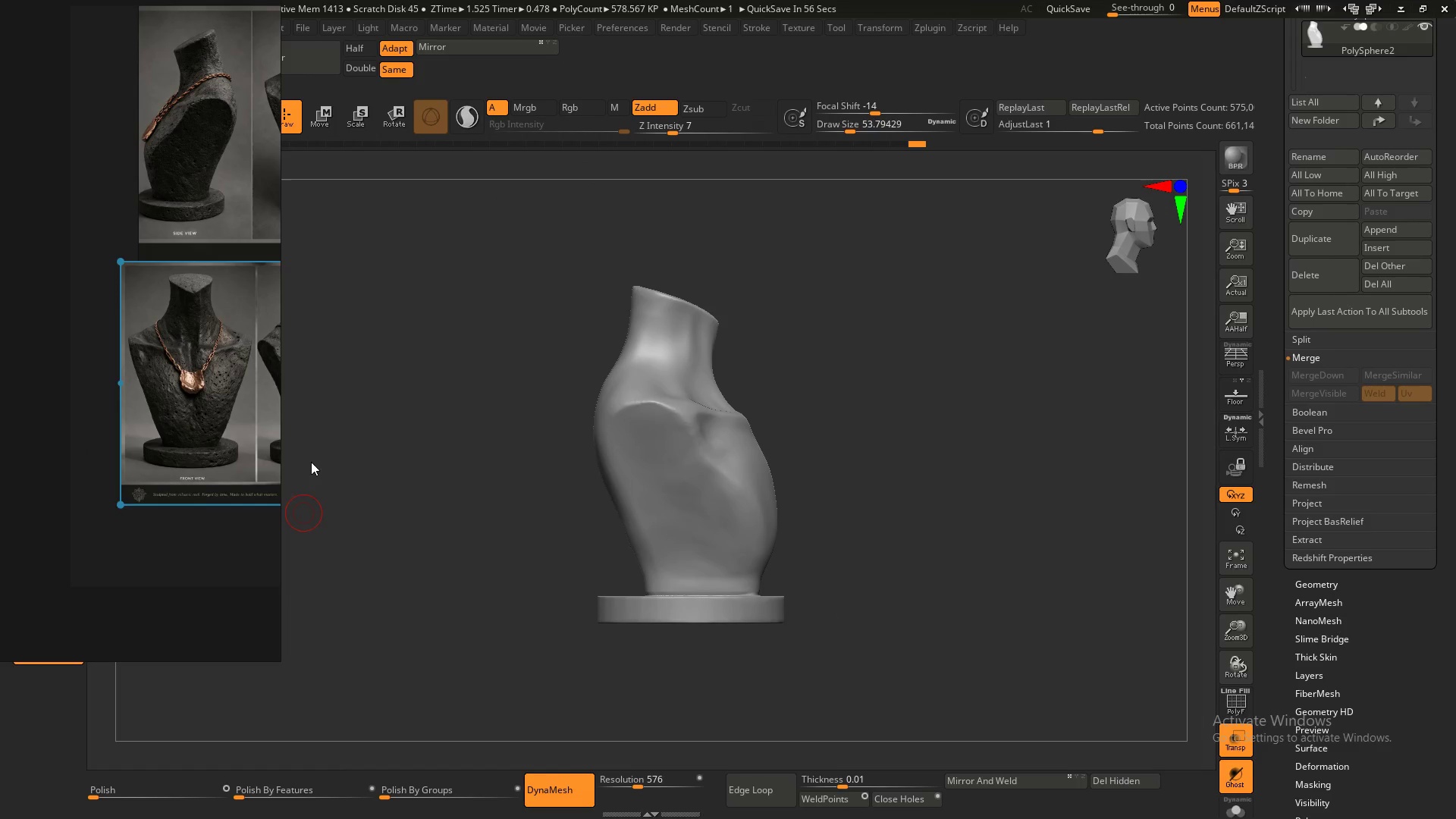 
left_click([312, 462])
 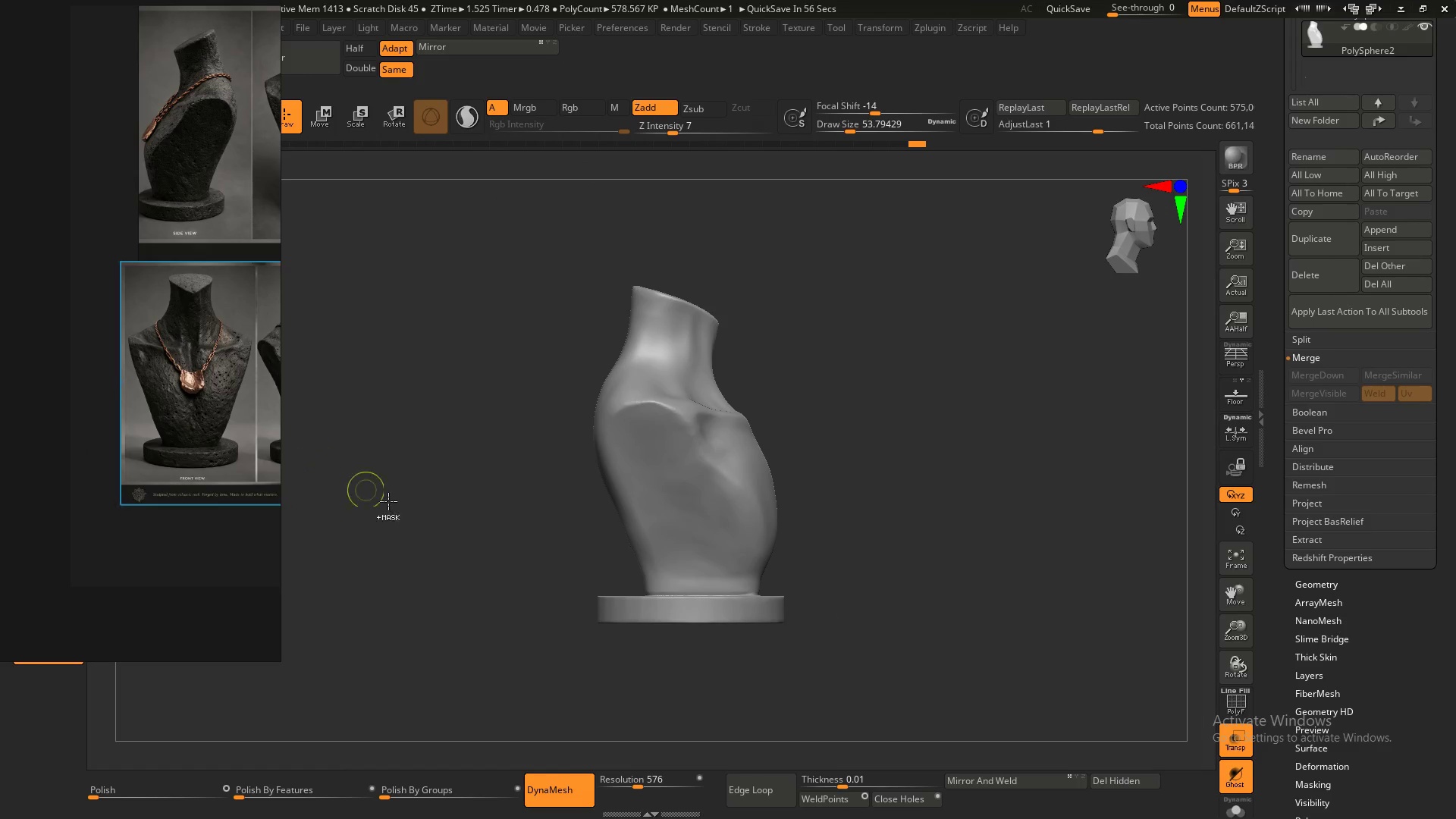 
hold_key(key=ControlLeft, duration=1.95)
 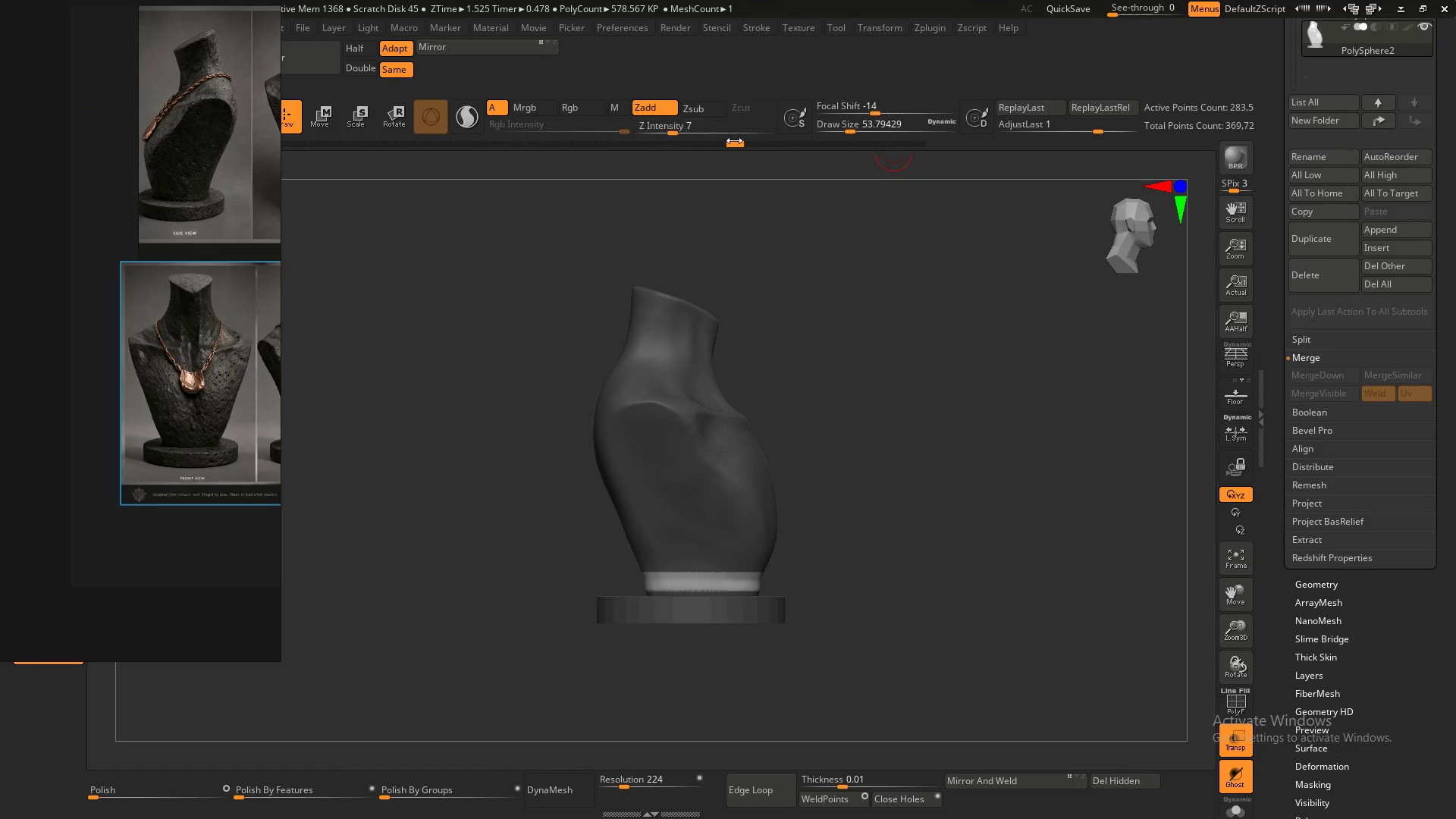 
key(Control+Shift+ShiftLeft)
 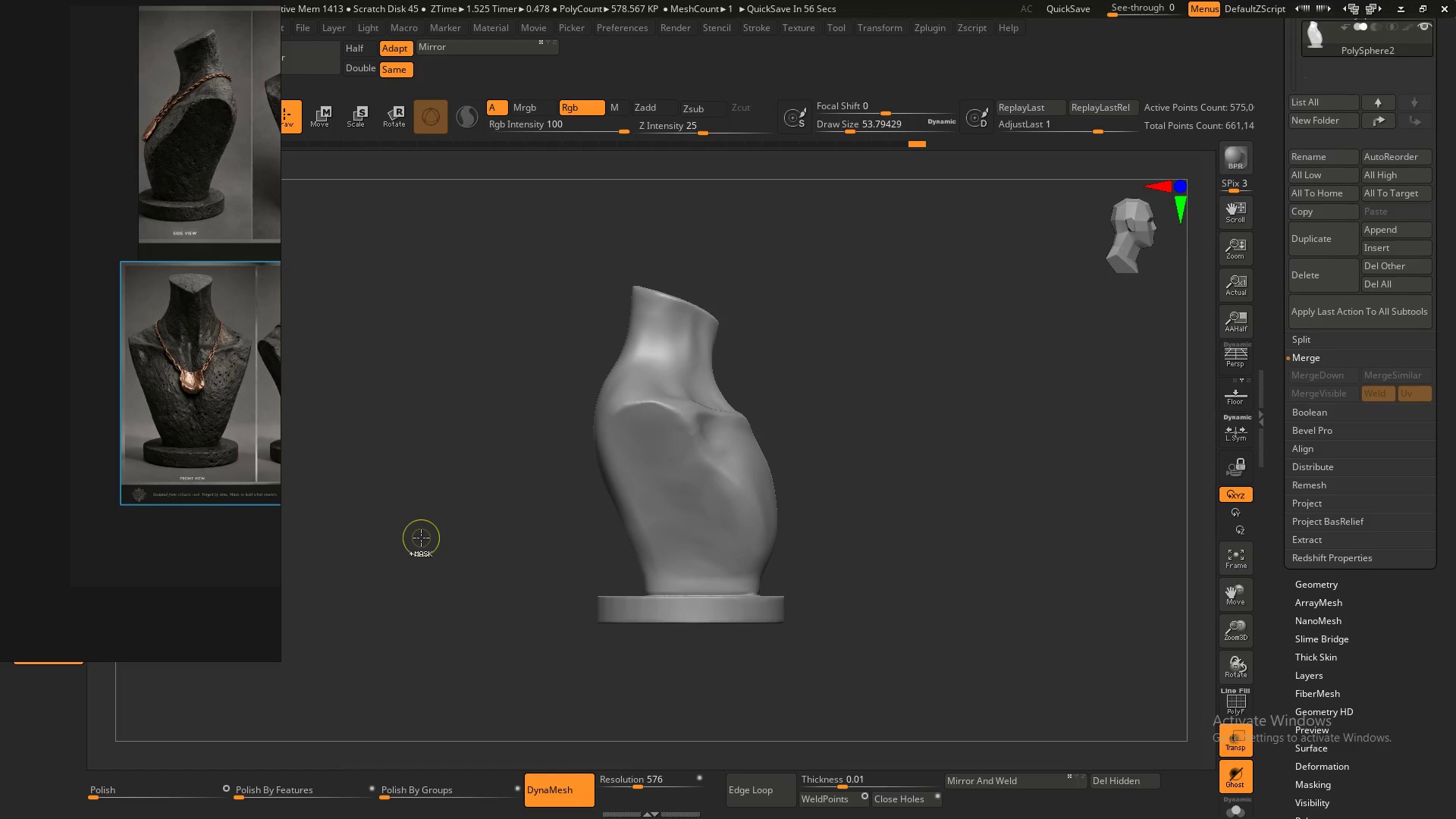 
hold_key(key=Z, duration=1.44)
 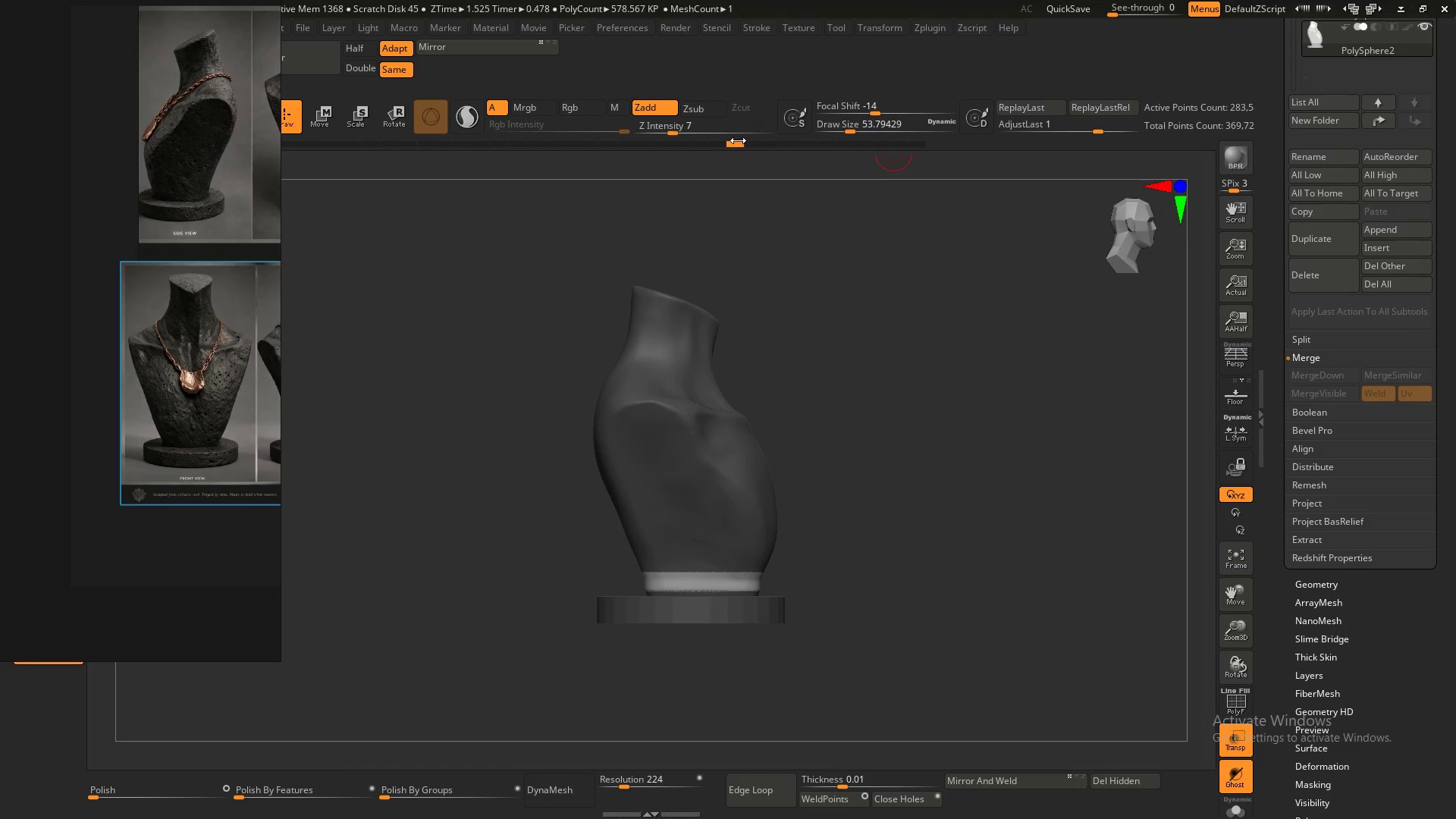 
left_click_drag(start_coordinate=[734, 146], to_coordinate=[278, 157])
 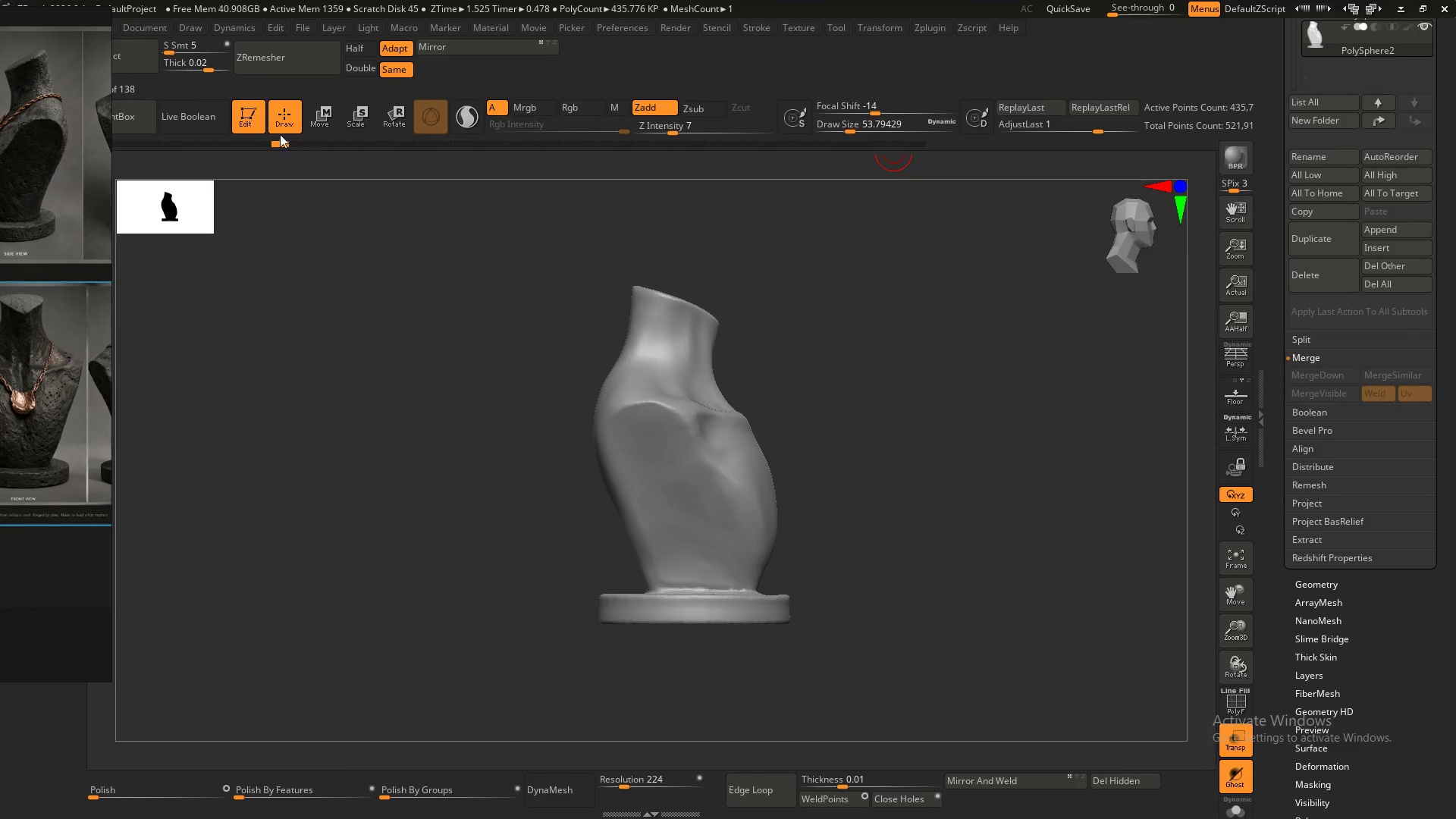 
left_click_drag(start_coordinate=[284, 142], to_coordinate=[685, 183])
 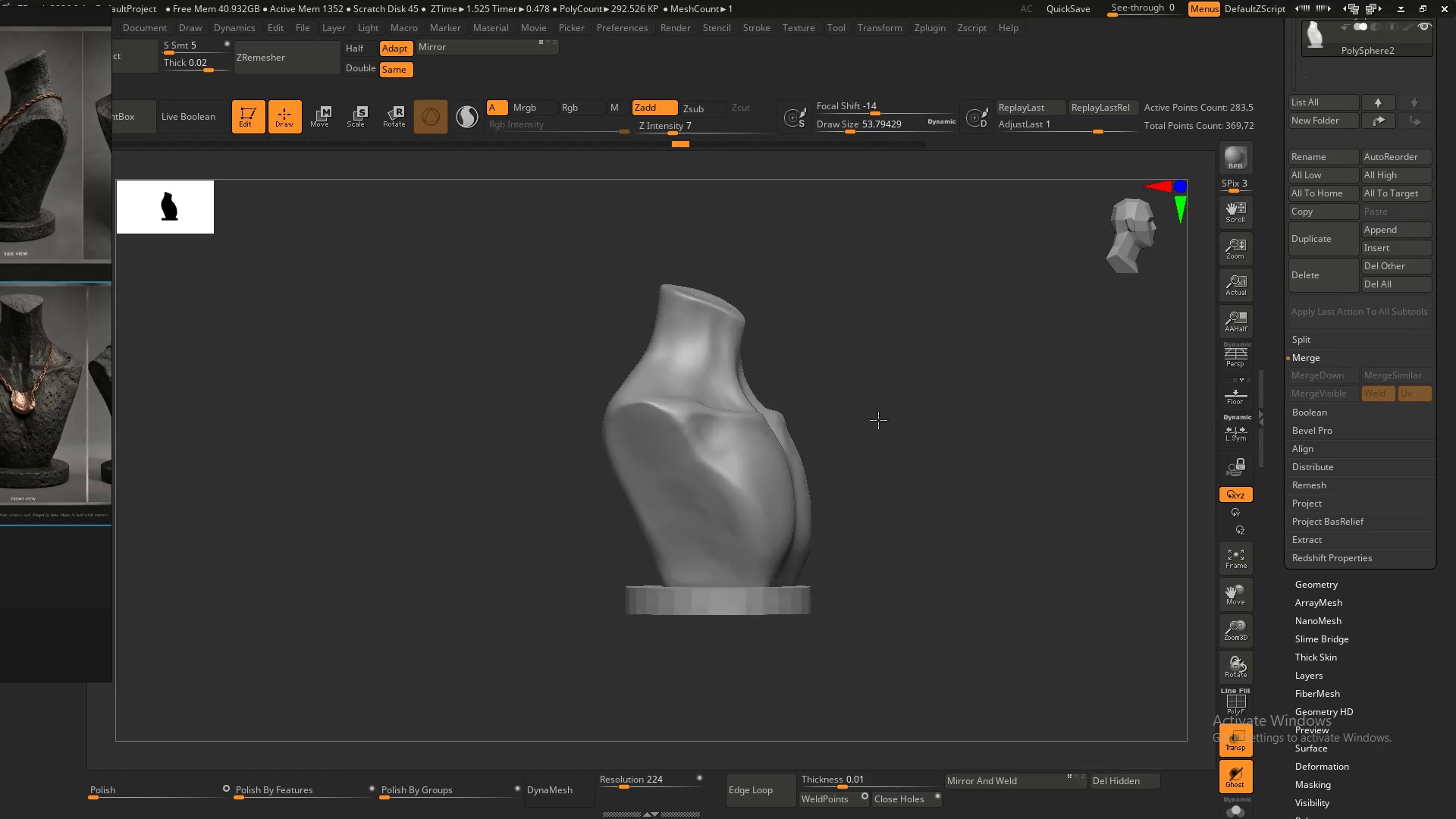 
hold_key(key=ShiftLeft, duration=0.34)
 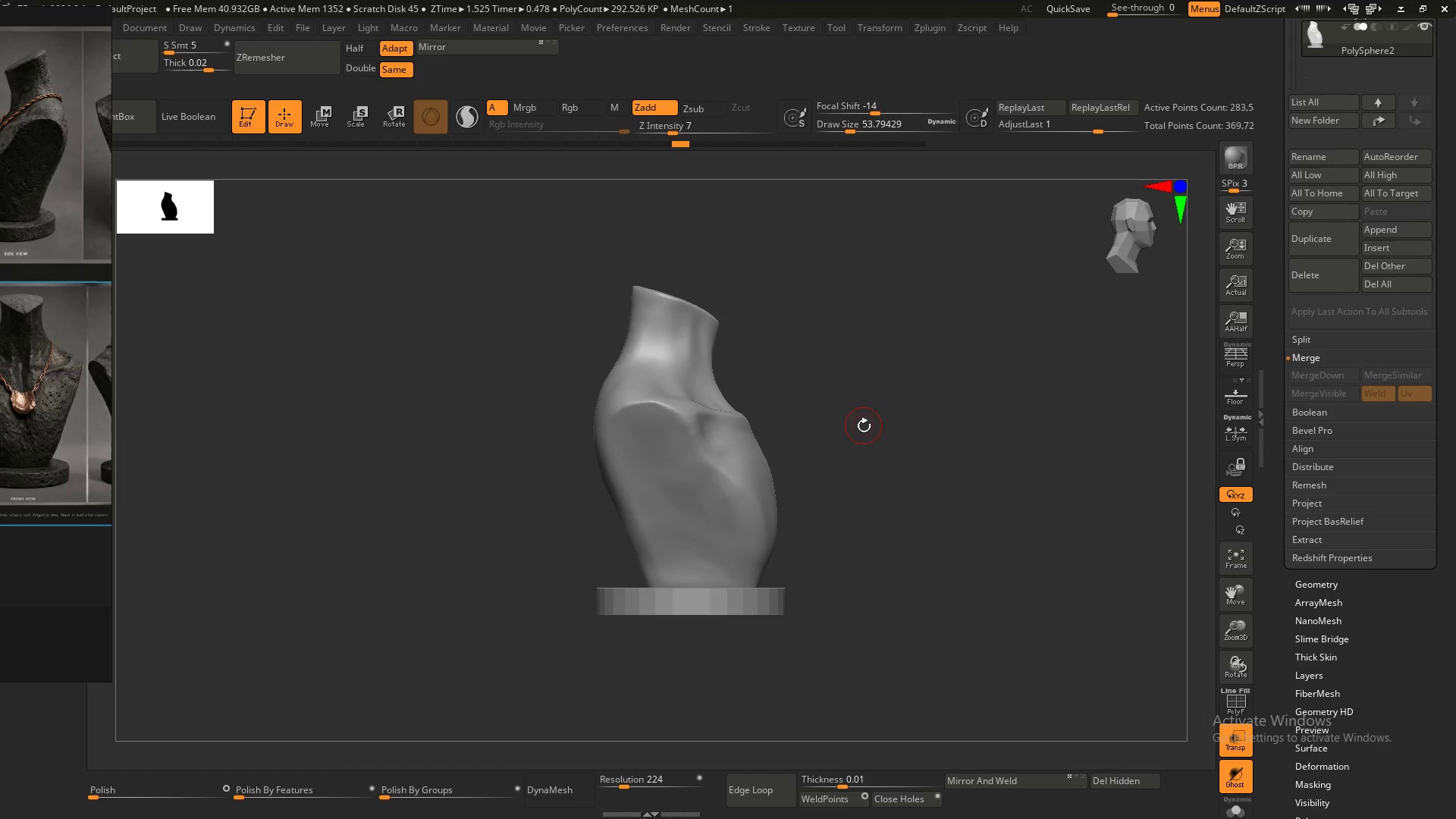 
key(Control+ControlLeft)
 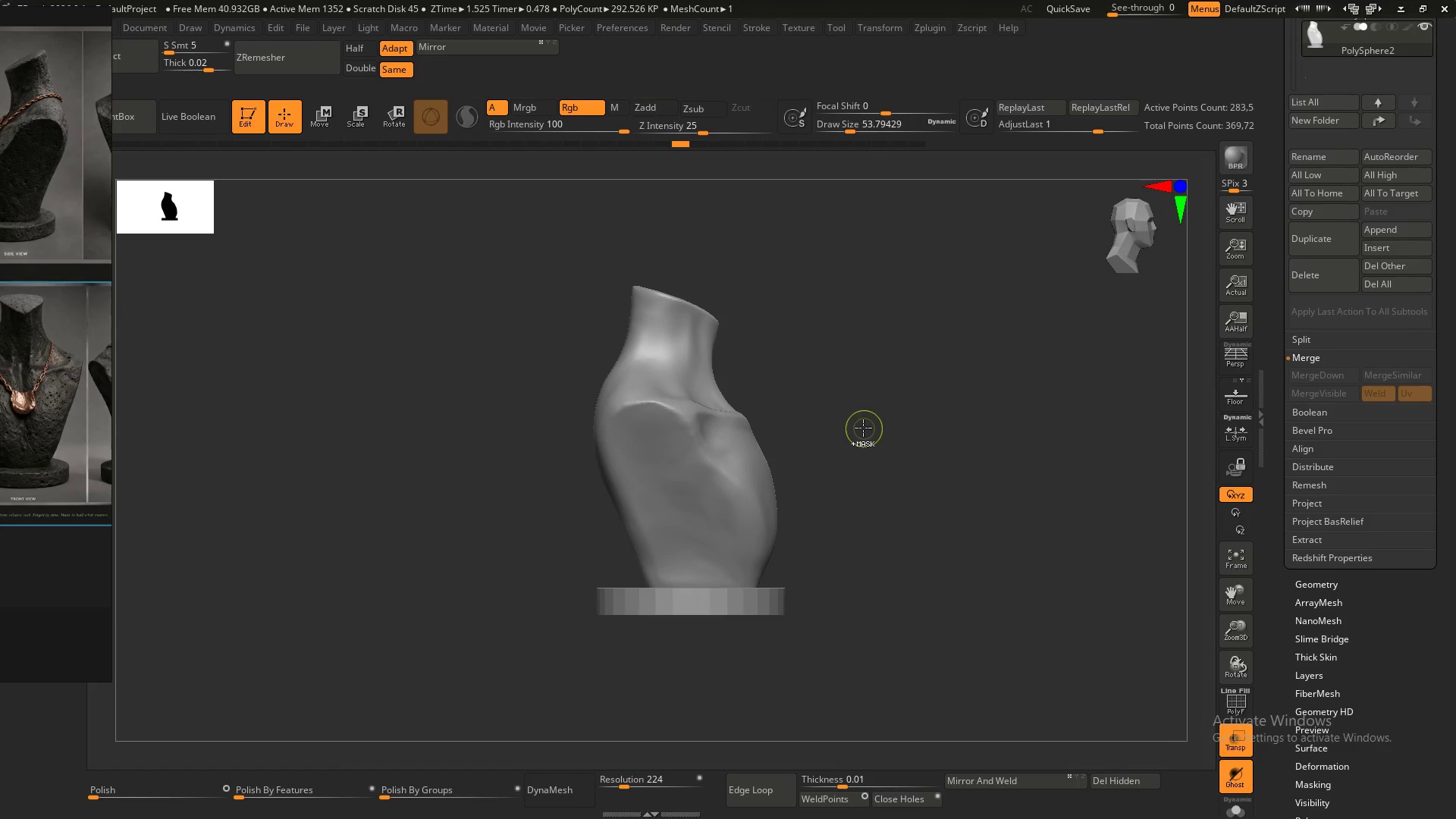 
key(Shift+F)
 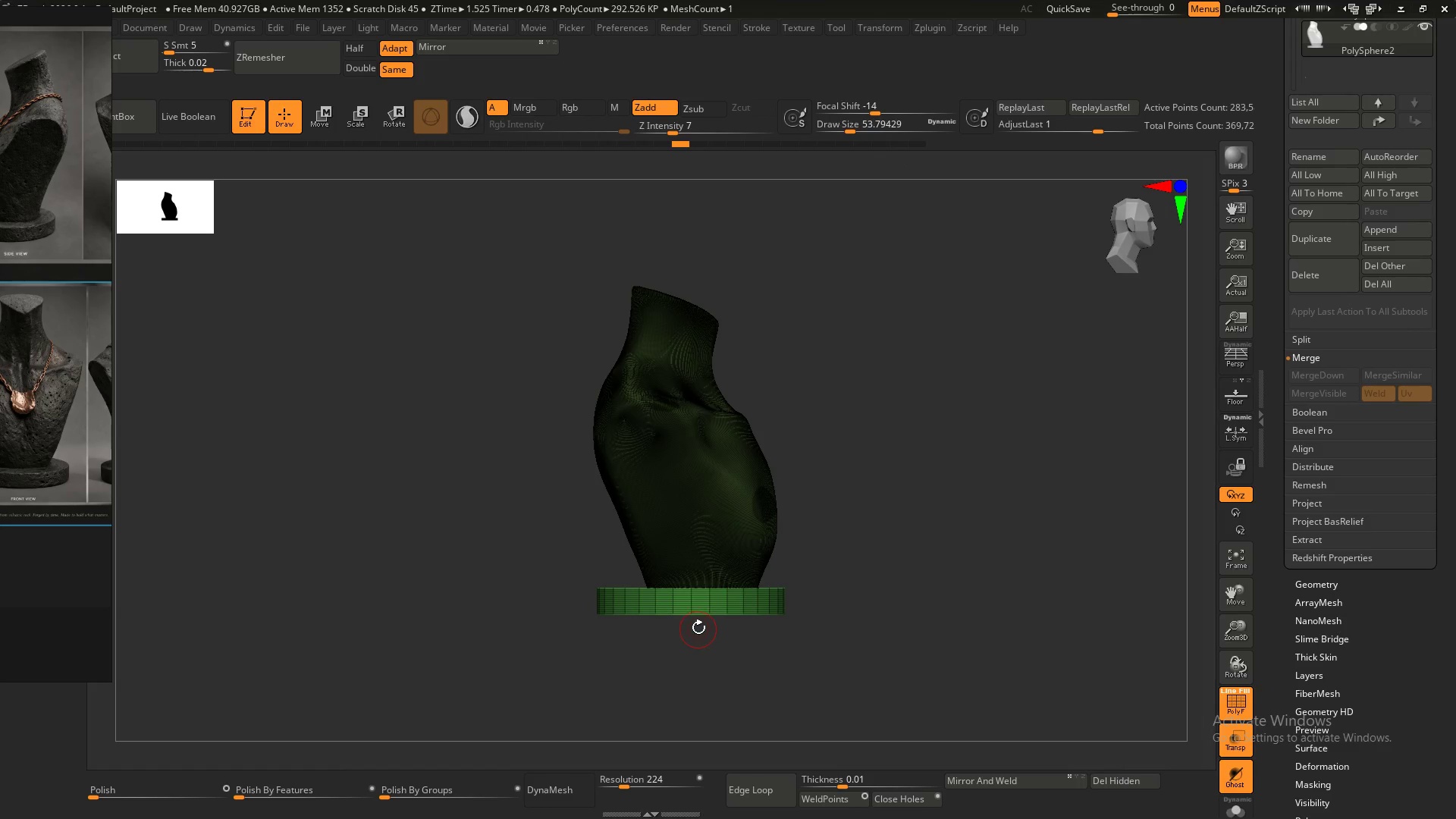 
hold_key(key=AltLeft, duration=0.64)
left_click([716, 607])
 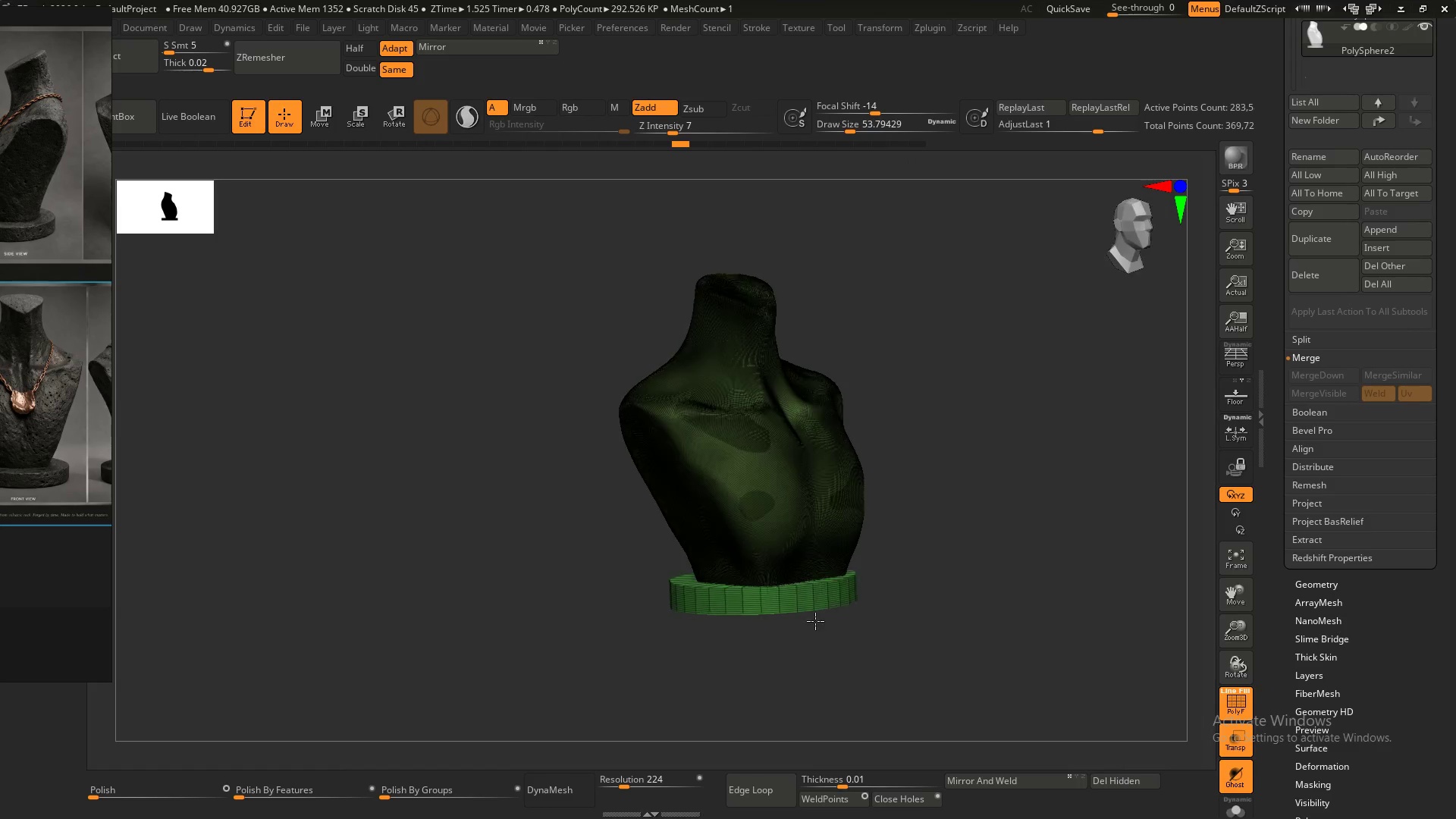 
key(Shift+ShiftLeft)
 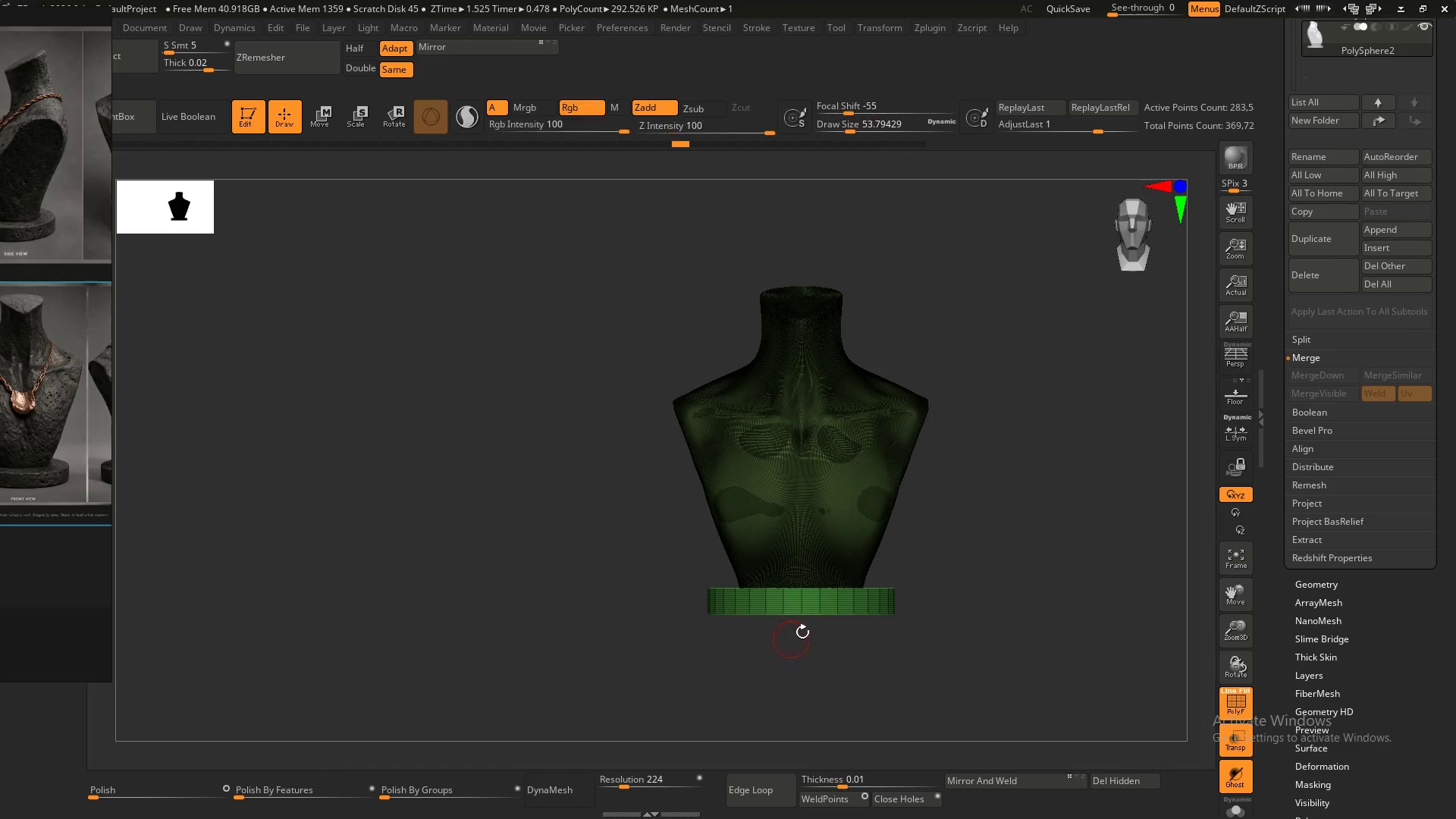 
key(Control+ControlLeft)
 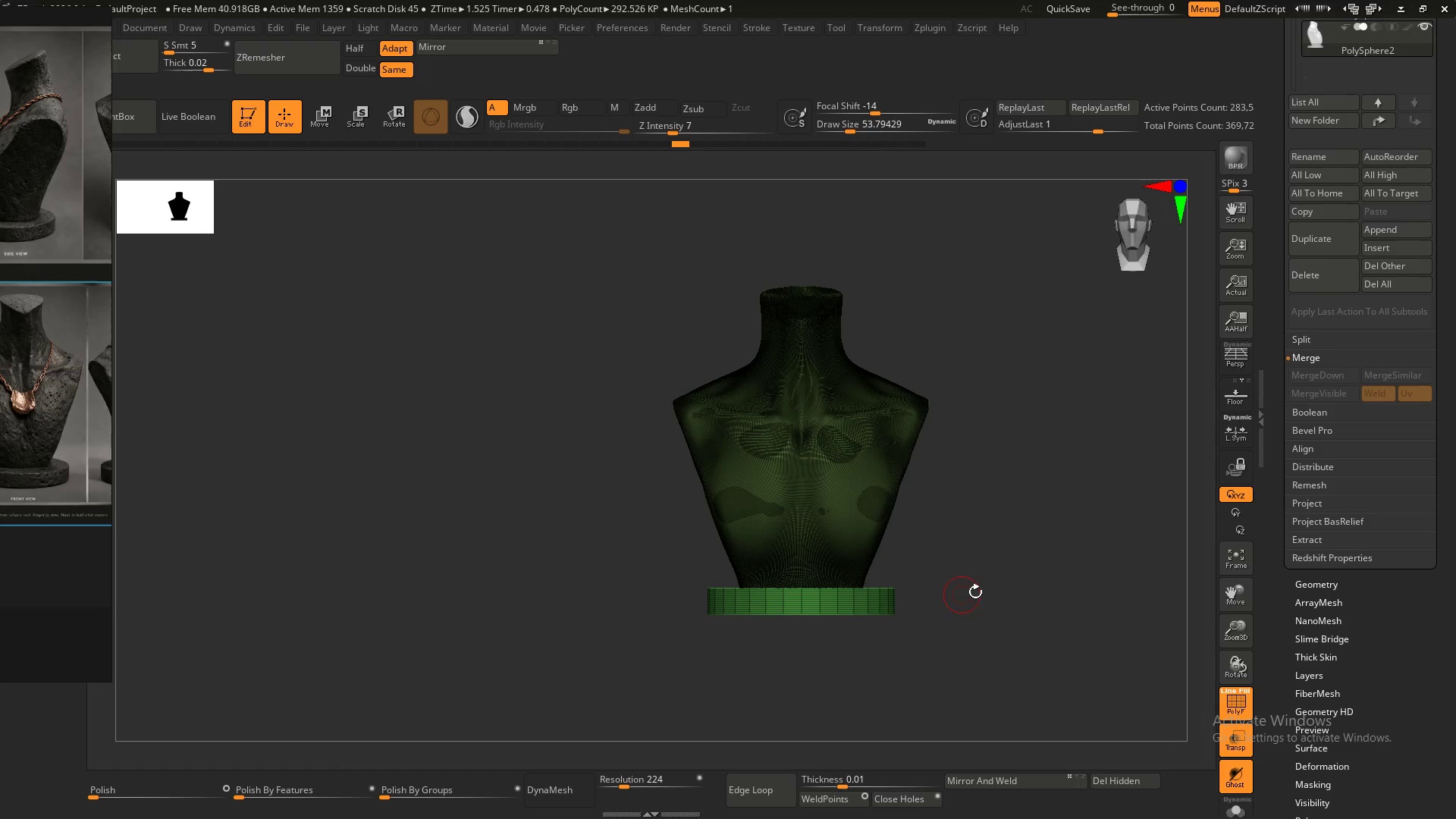 
key(Alt+AltLeft)
 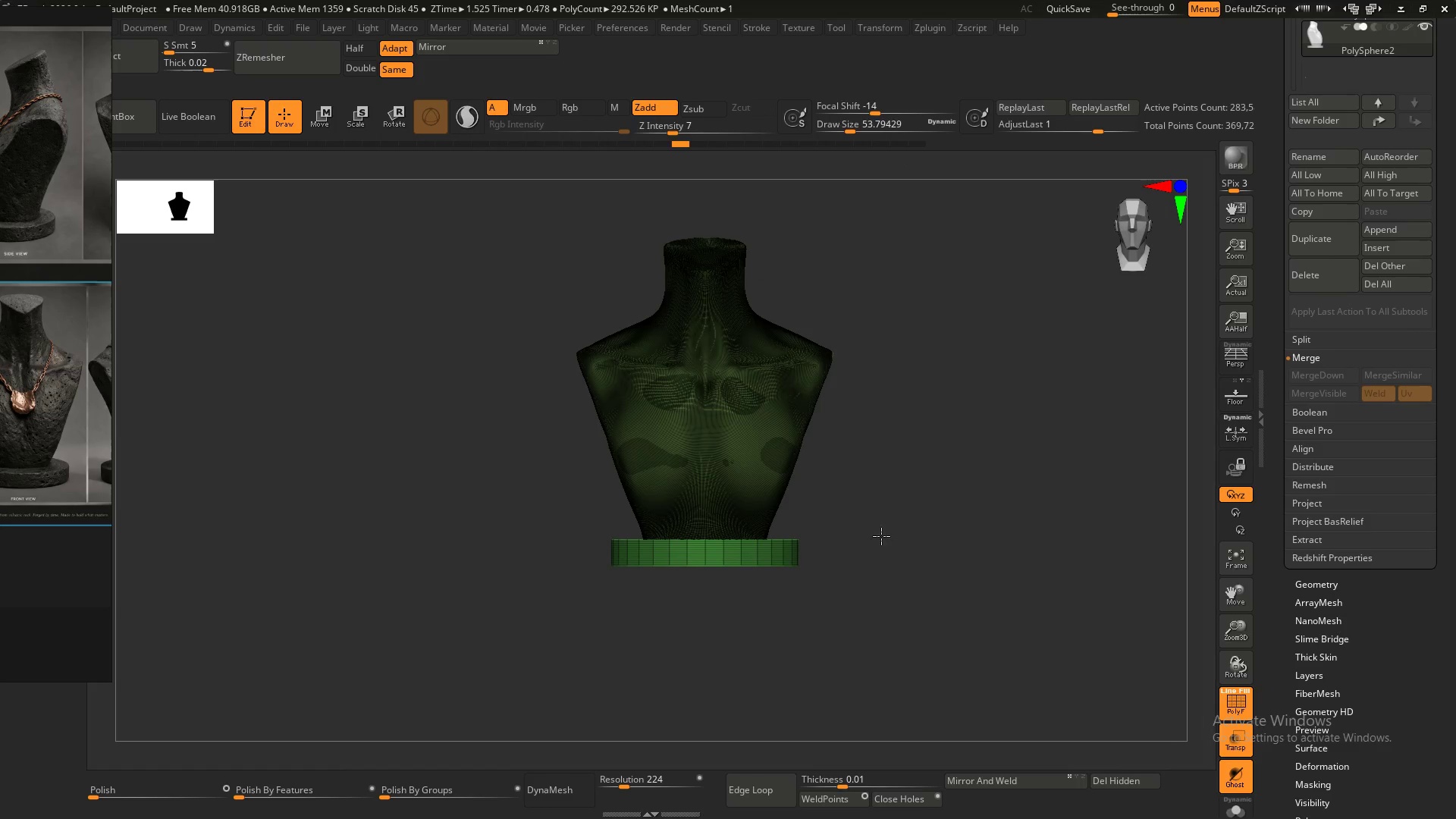 
hold_key(key=ControlLeft, duration=0.48)
 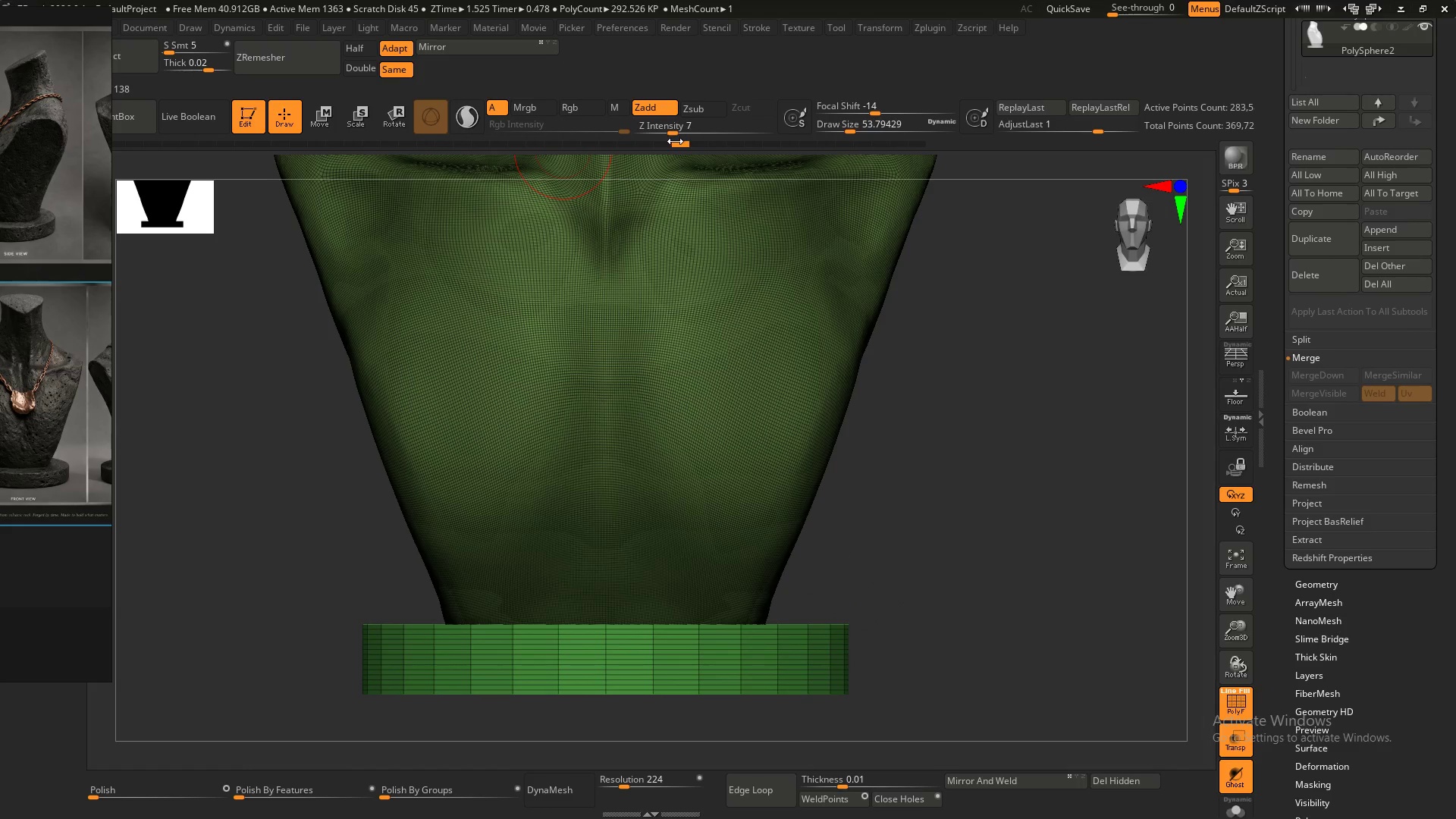 
left_click_drag(start_coordinate=[676, 144], to_coordinate=[683, 144])
 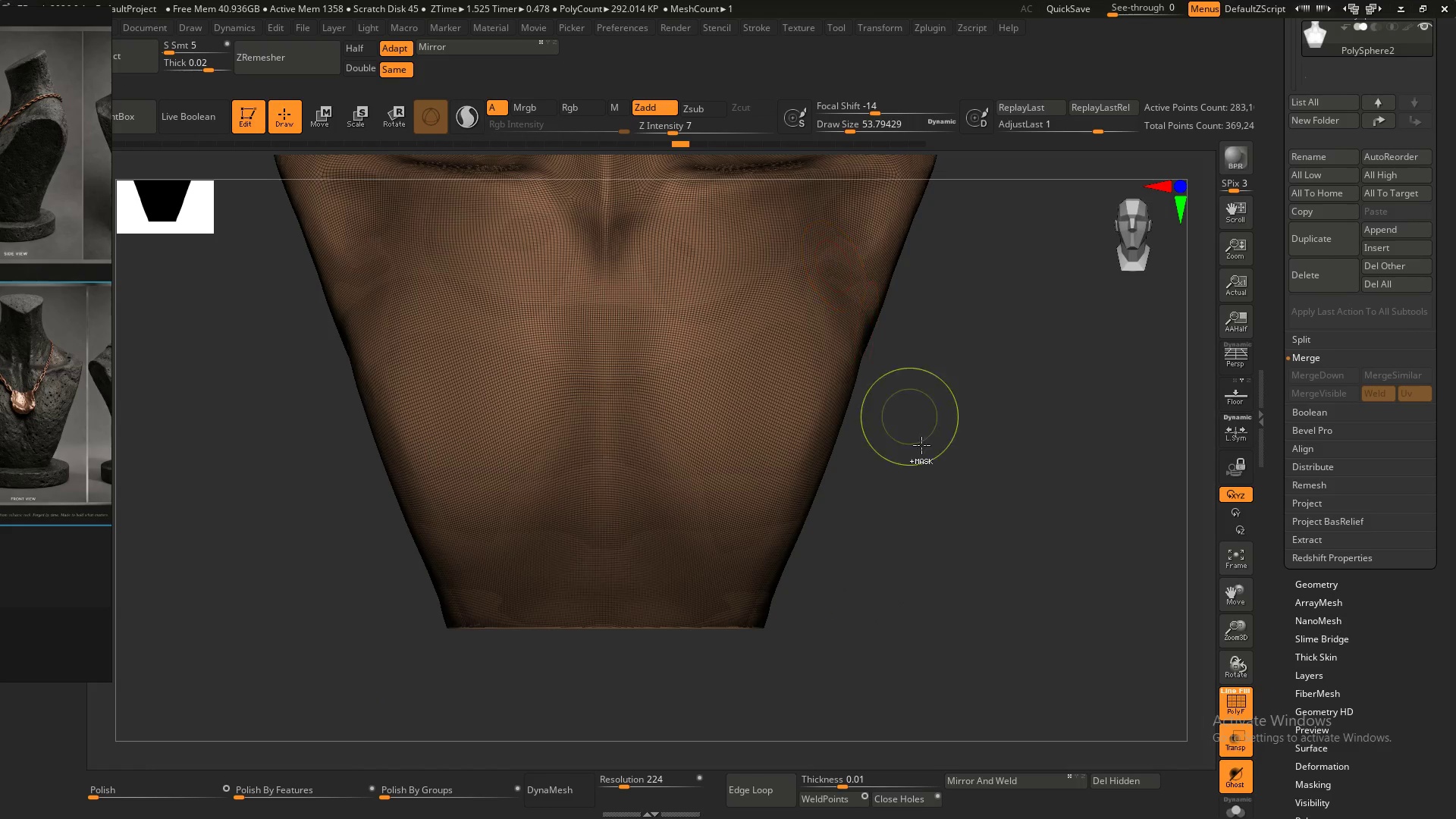 
hold_key(key=ControlLeft, duration=0.36)
 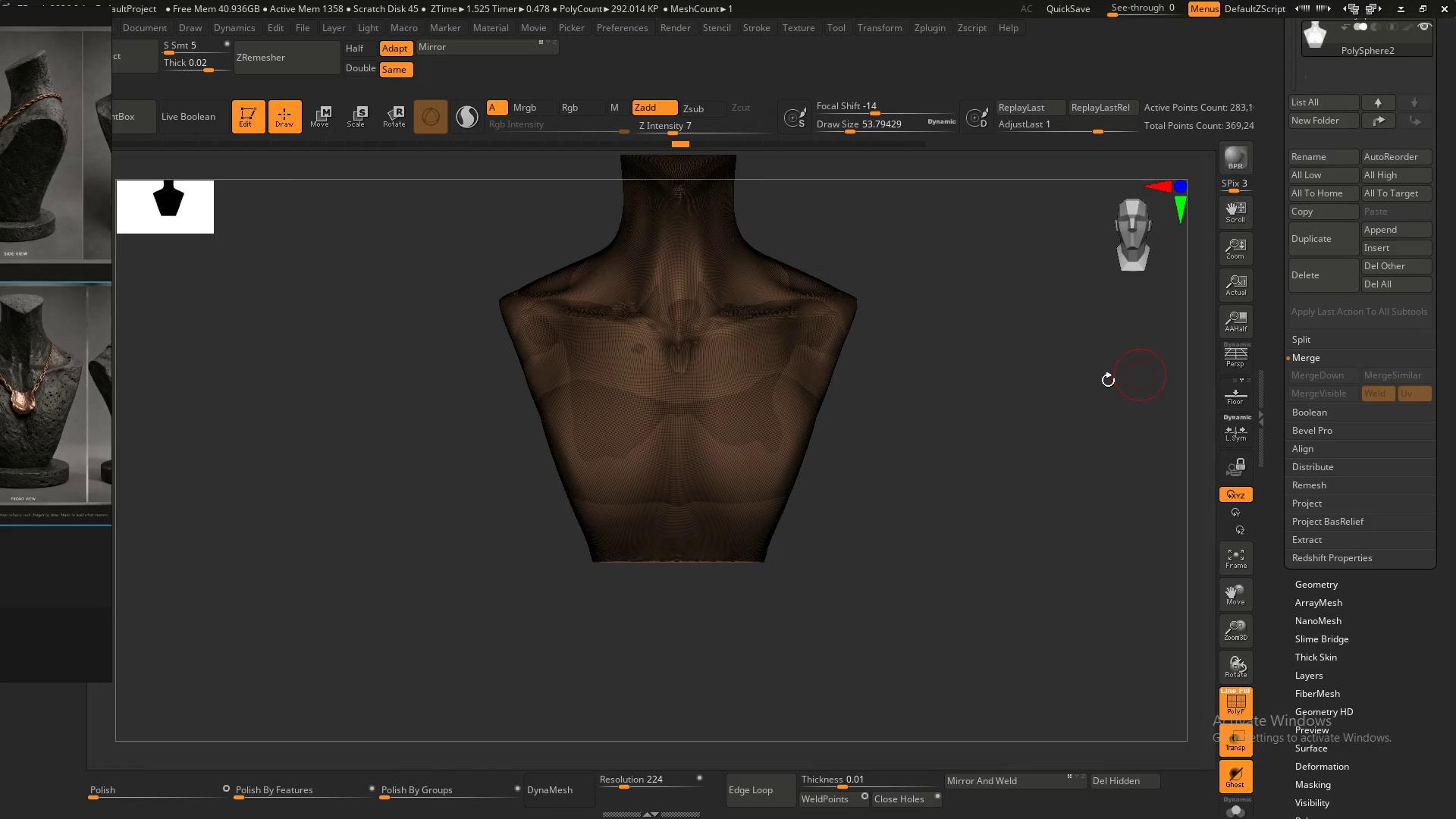 